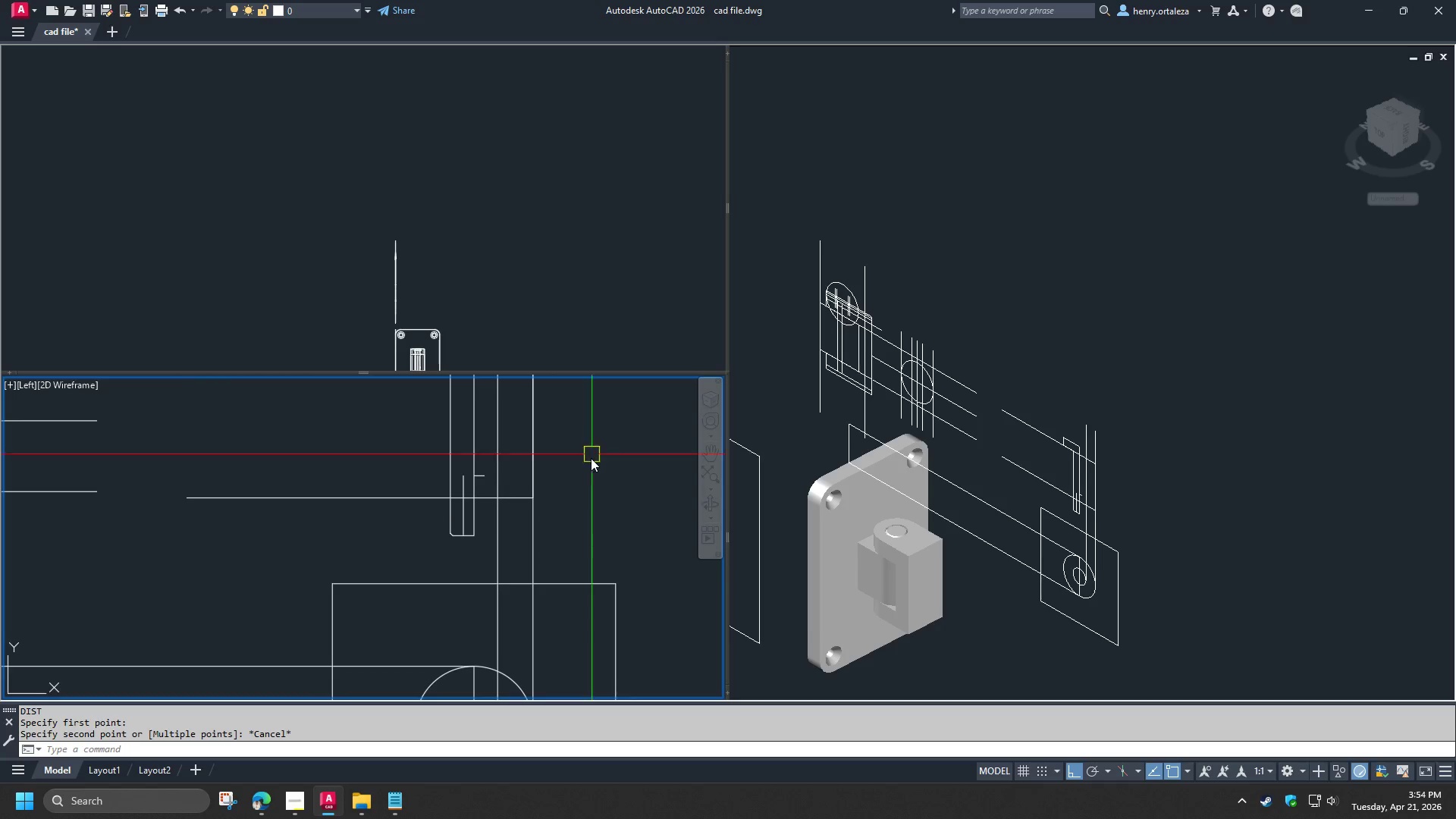 
scroll: coordinate [529, 519], scroll_direction: up, amount: 1.0
 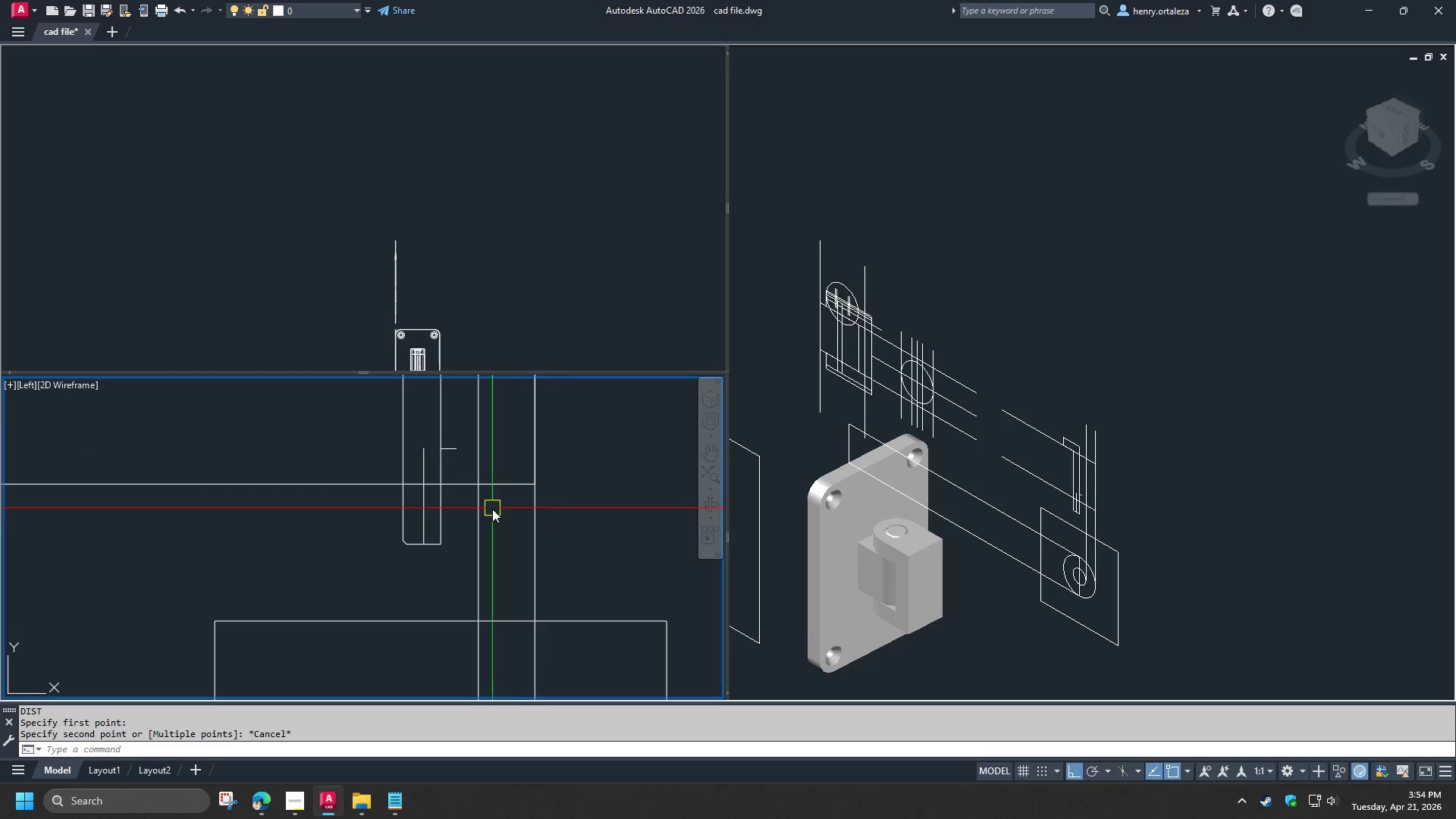 
scroll: coordinate [496, 511], scroll_direction: down, amount: 2.0
 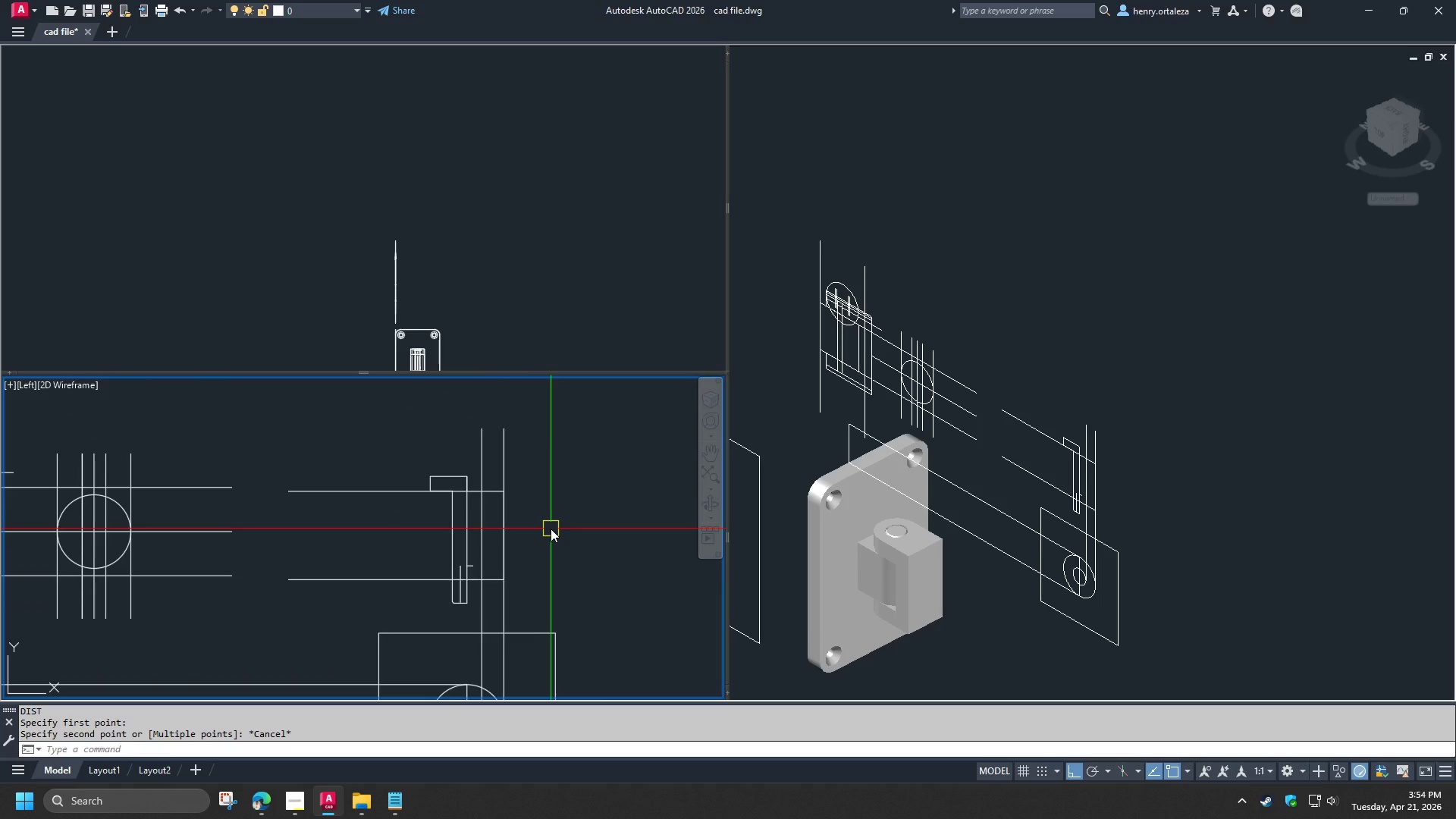 
type(pol )
 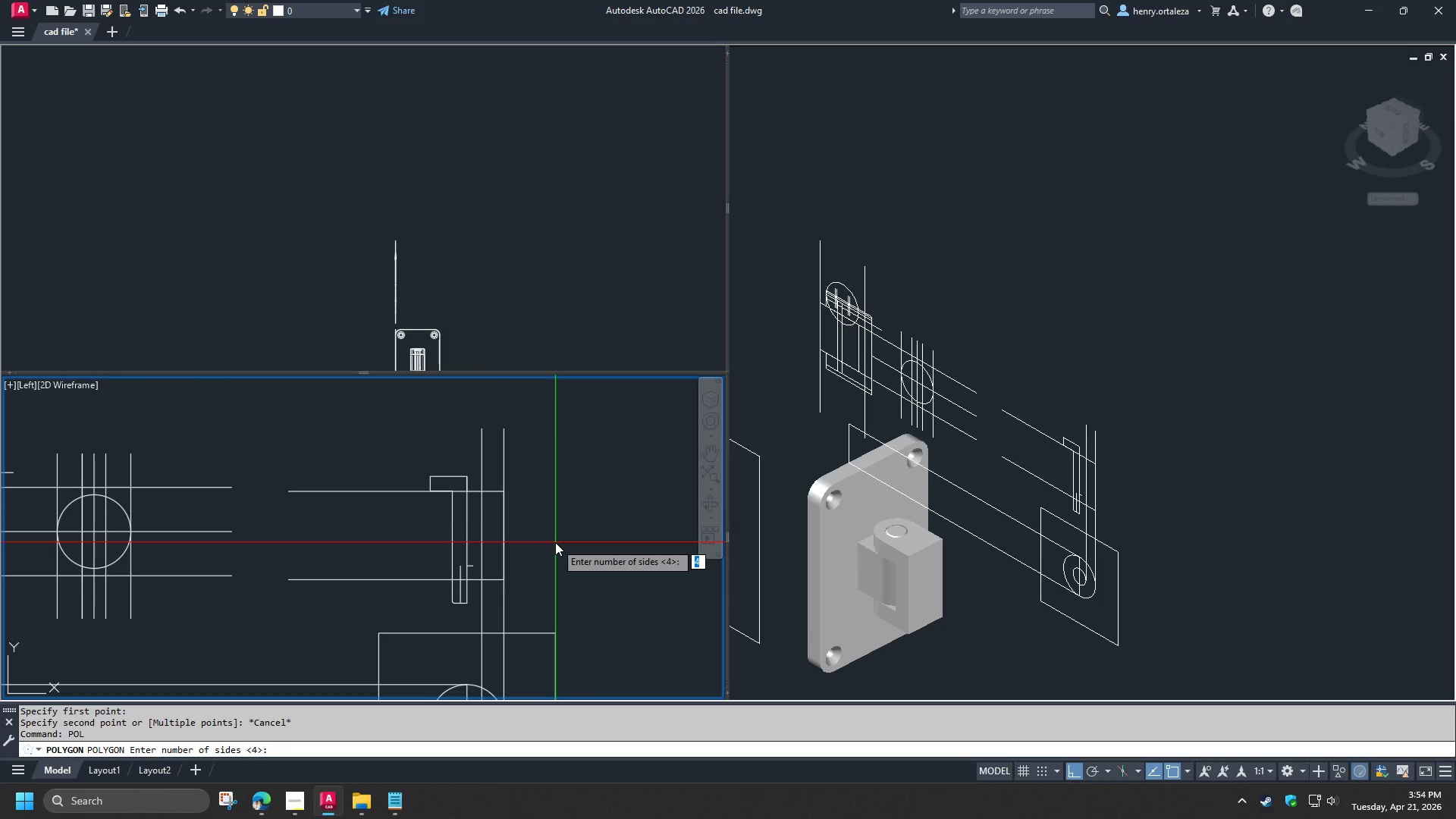 
key(6)
 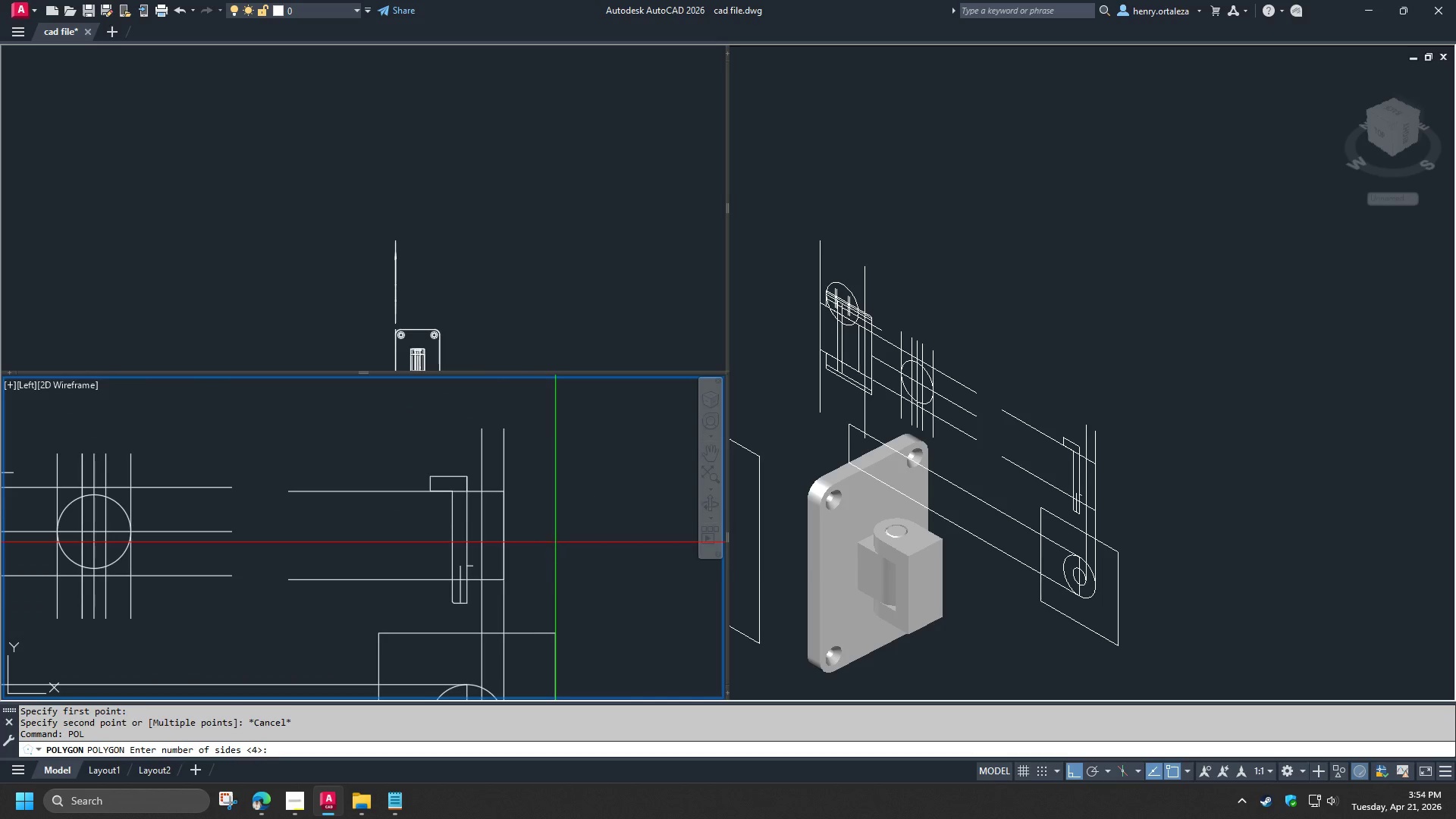 
key(Space)
 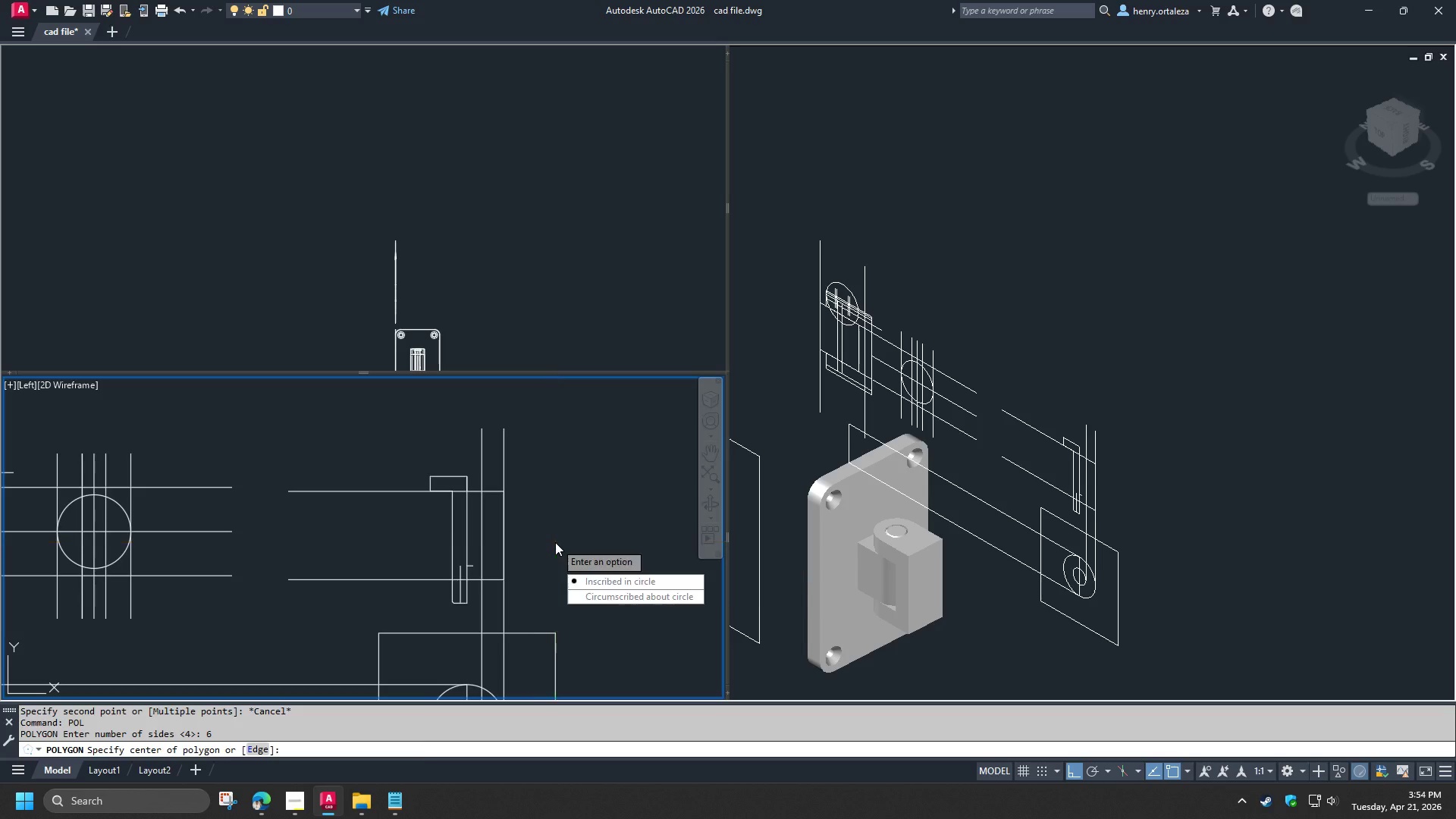 
left_click([555, 542])
 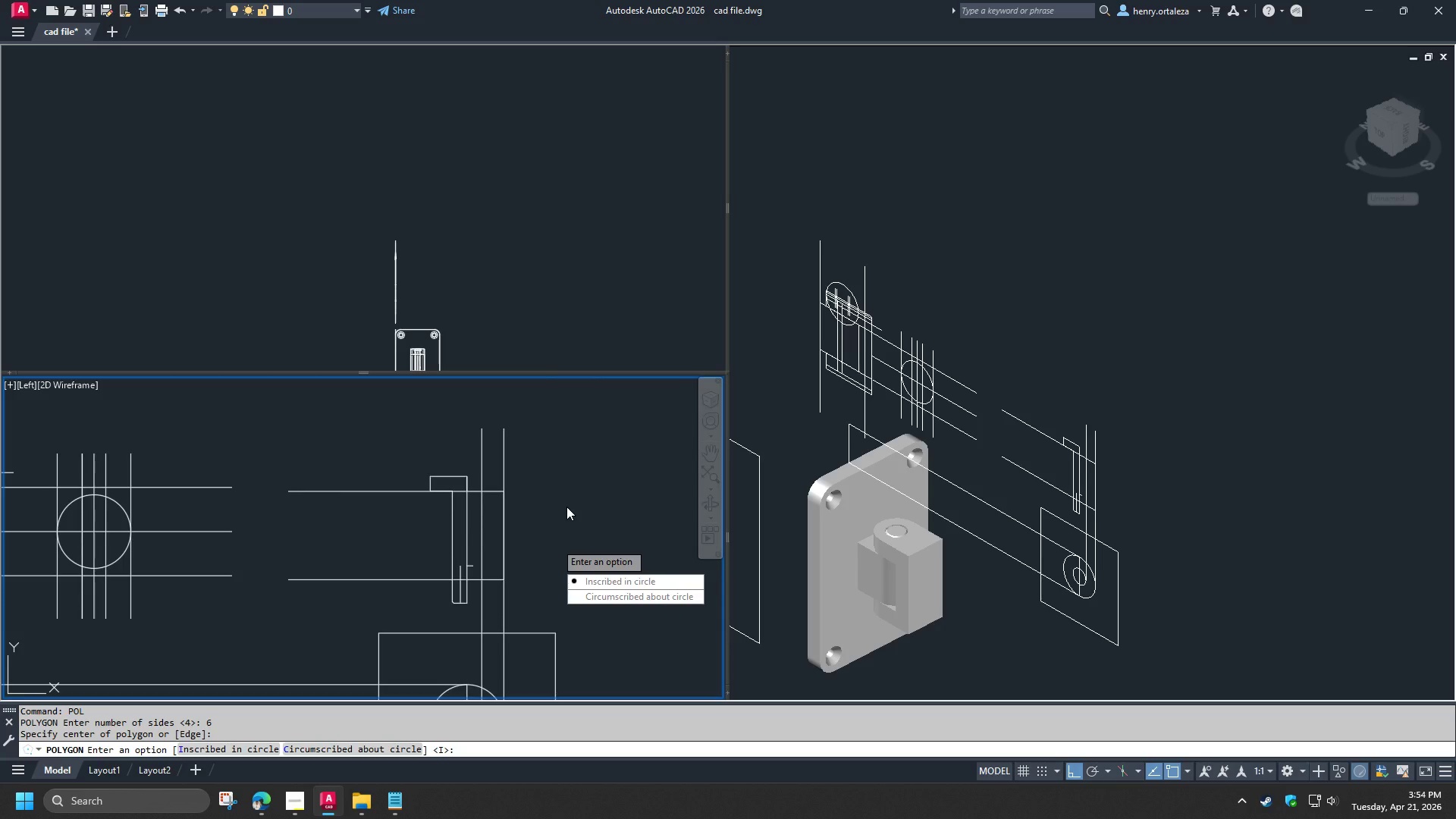 
key(Space)
 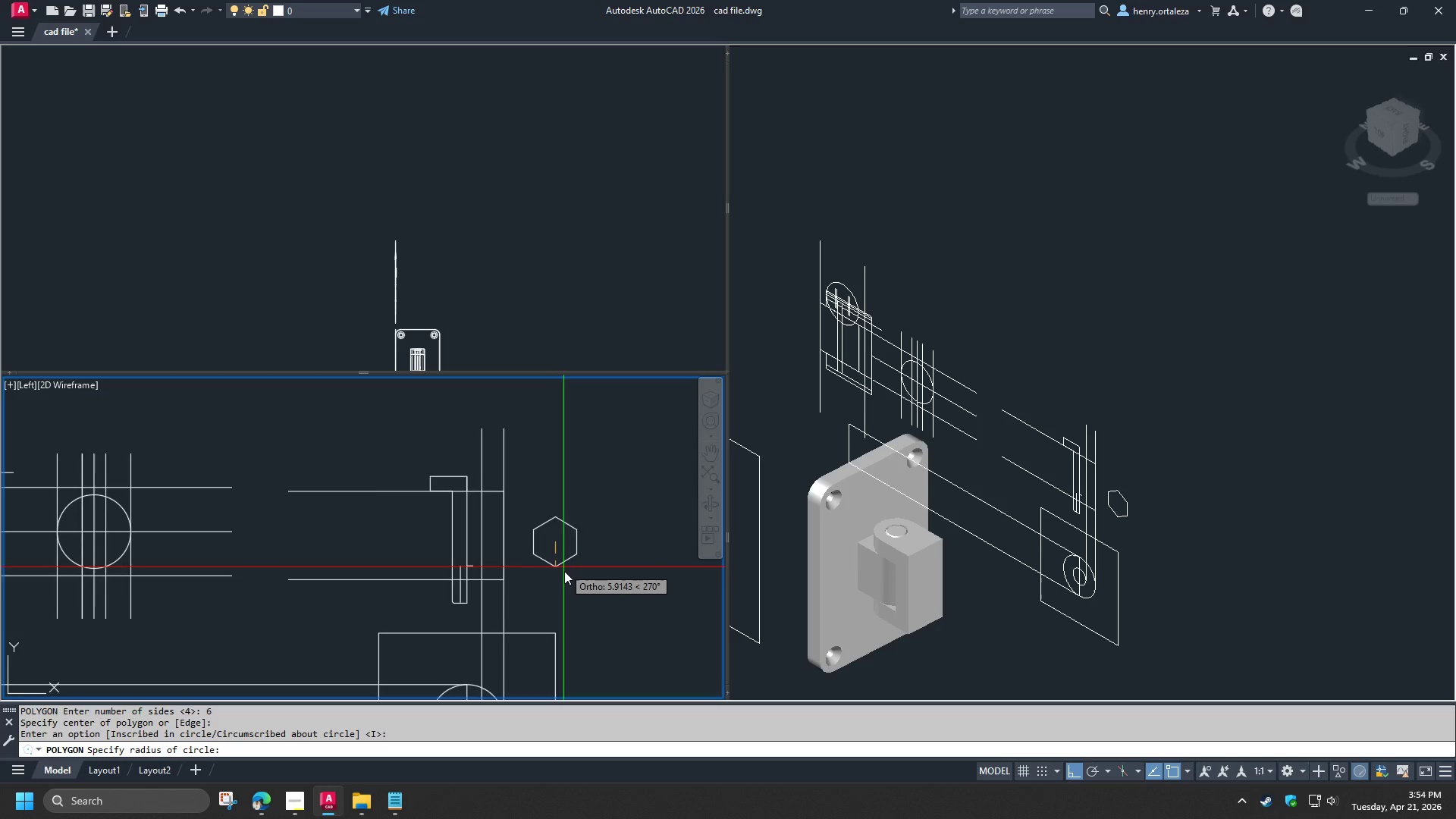 
scroll: coordinate [561, 570], scroll_direction: up, amount: 2.0
 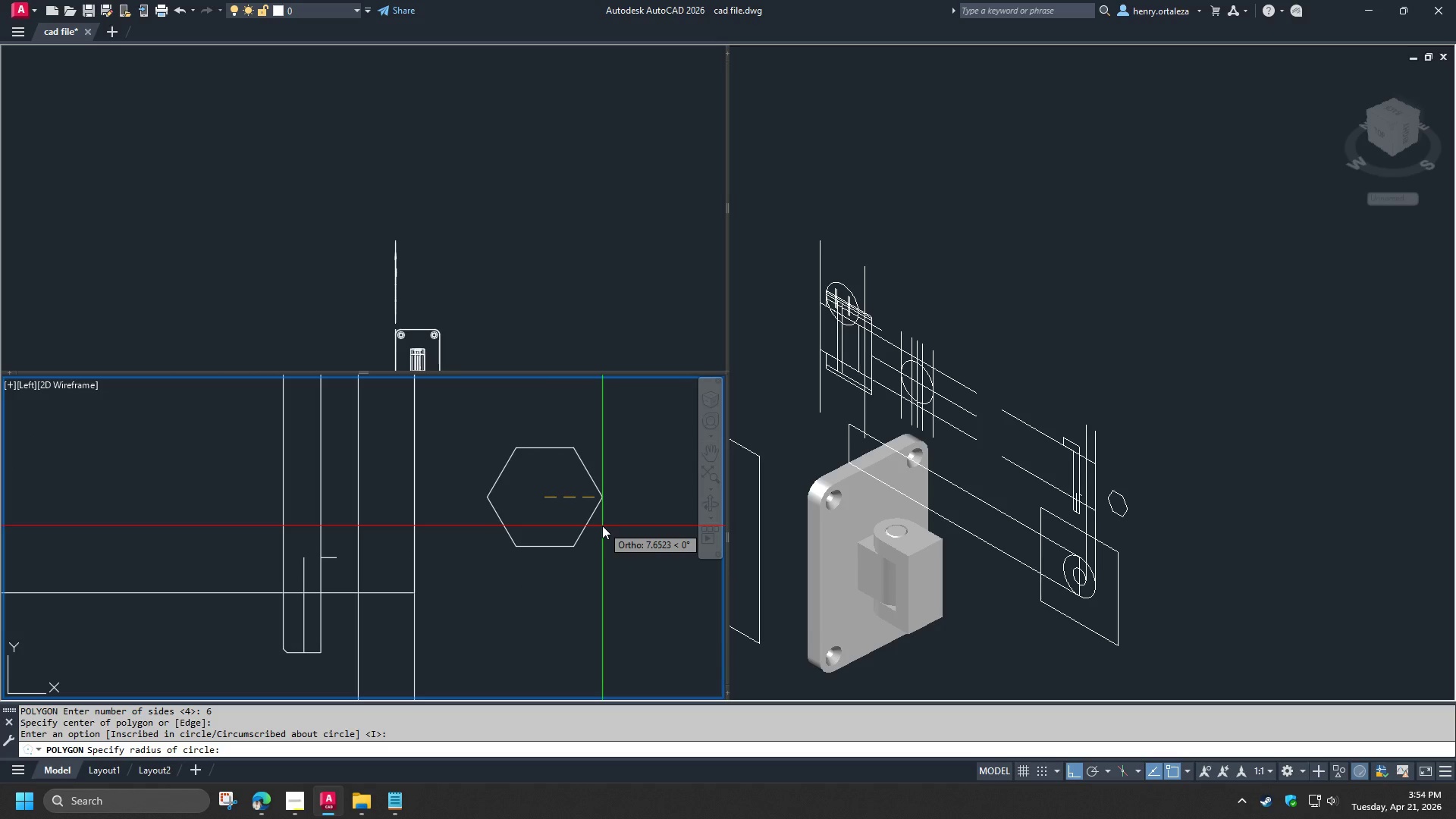 
key(Escape)
 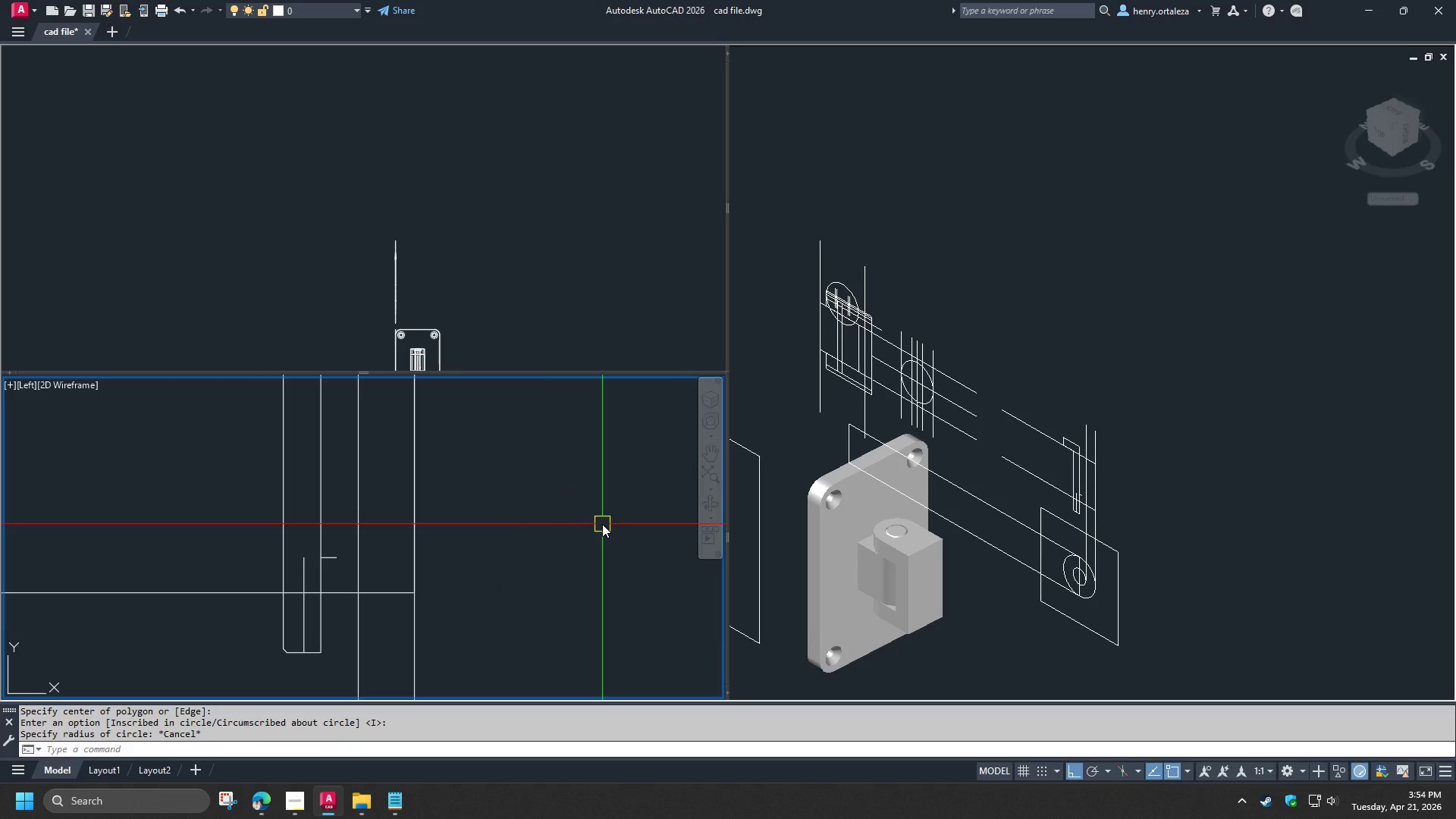 
type(pol  )
 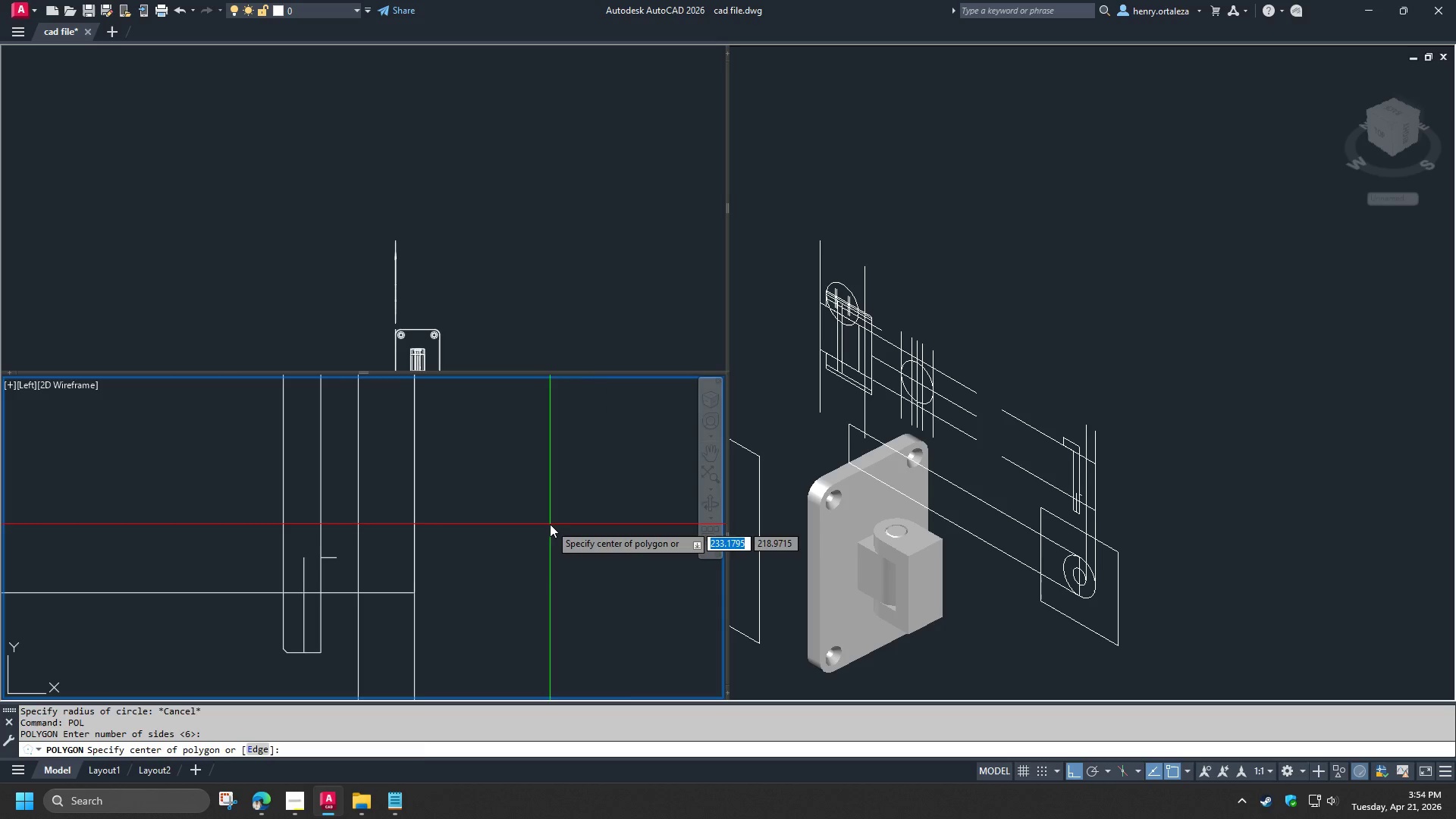 
left_click([550, 524])
 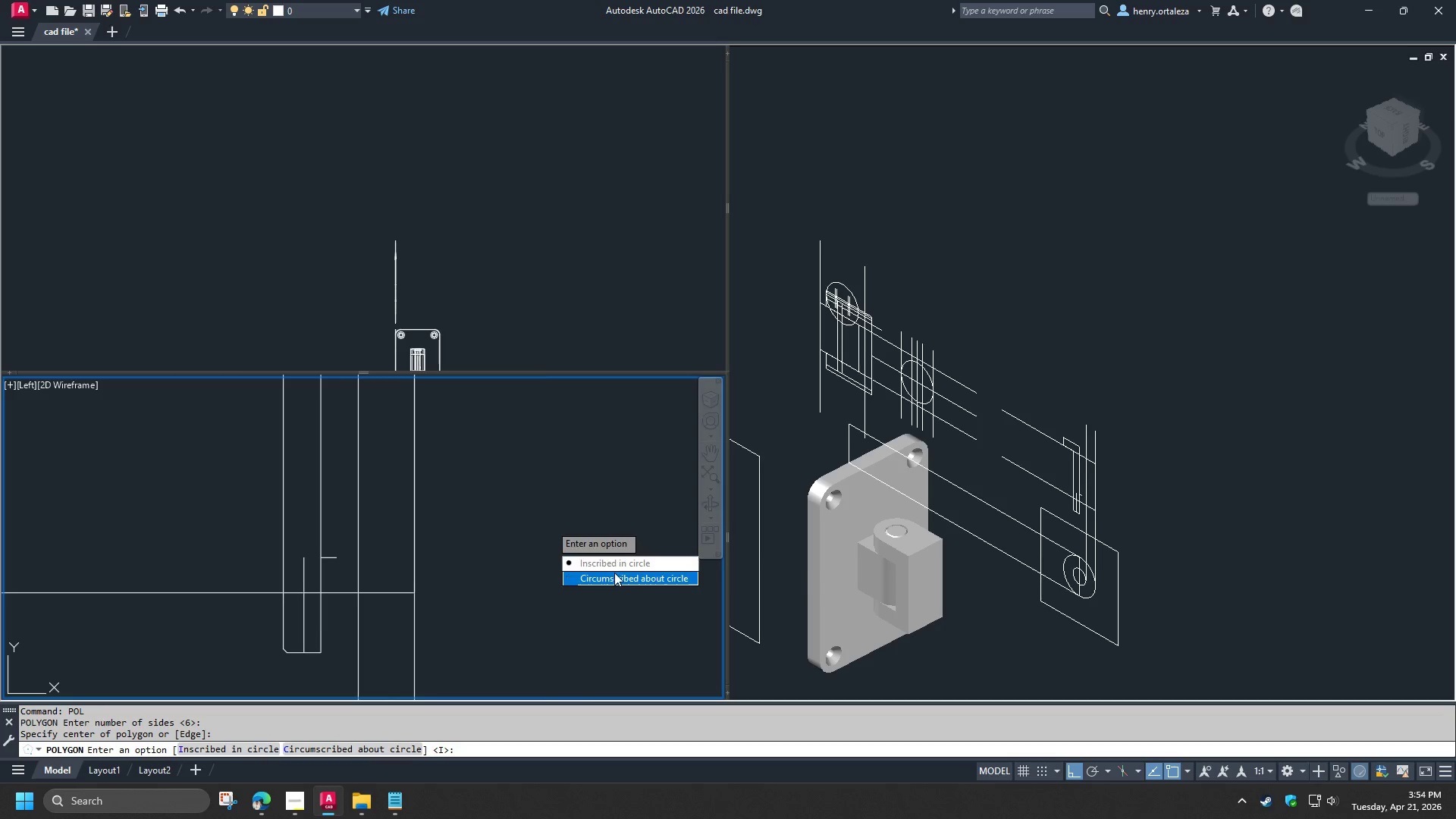 
left_click_drag(start_coordinate=[613, 578], to_coordinate=[550, 524])
 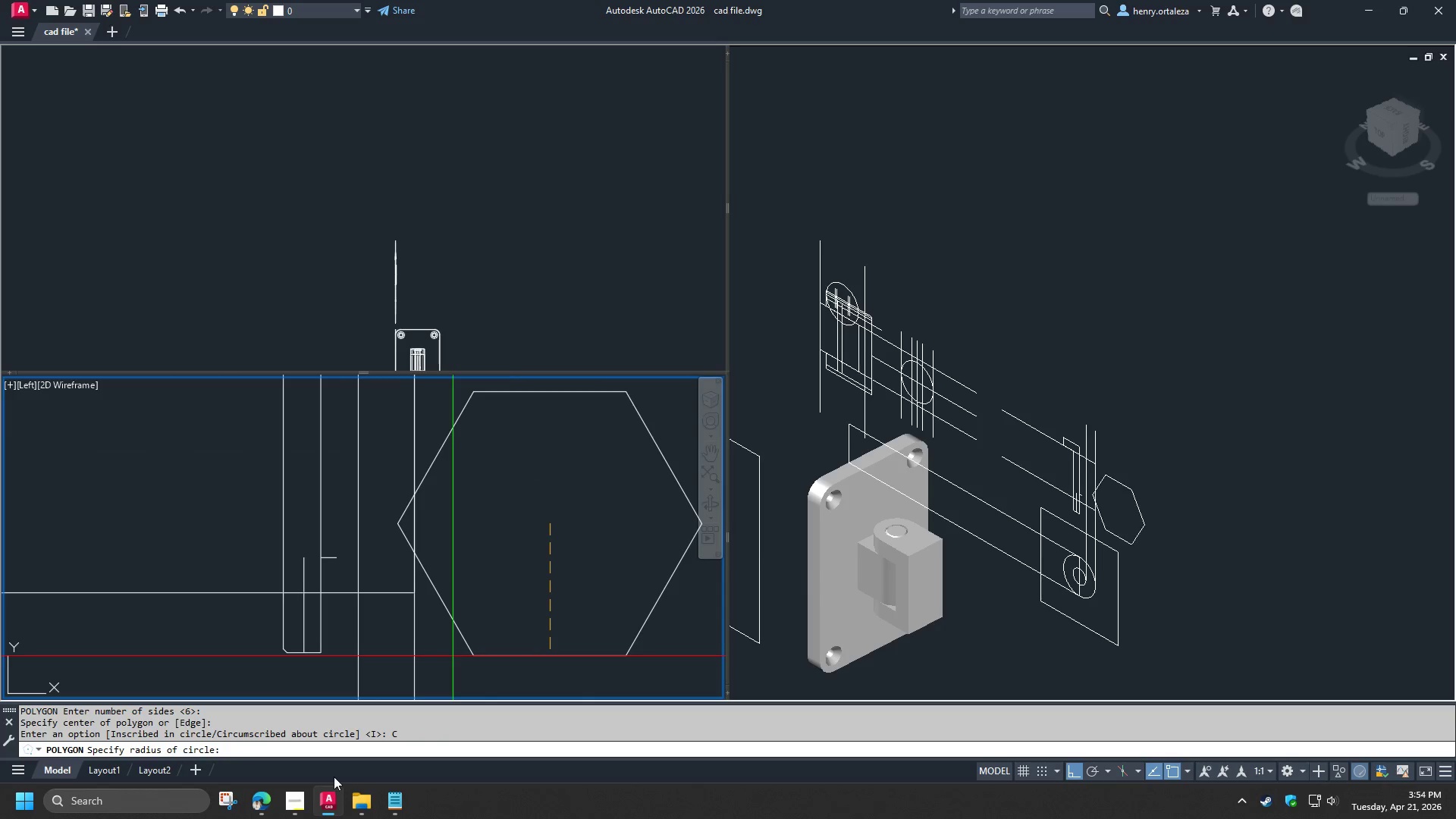 
left_click([267, 811])
 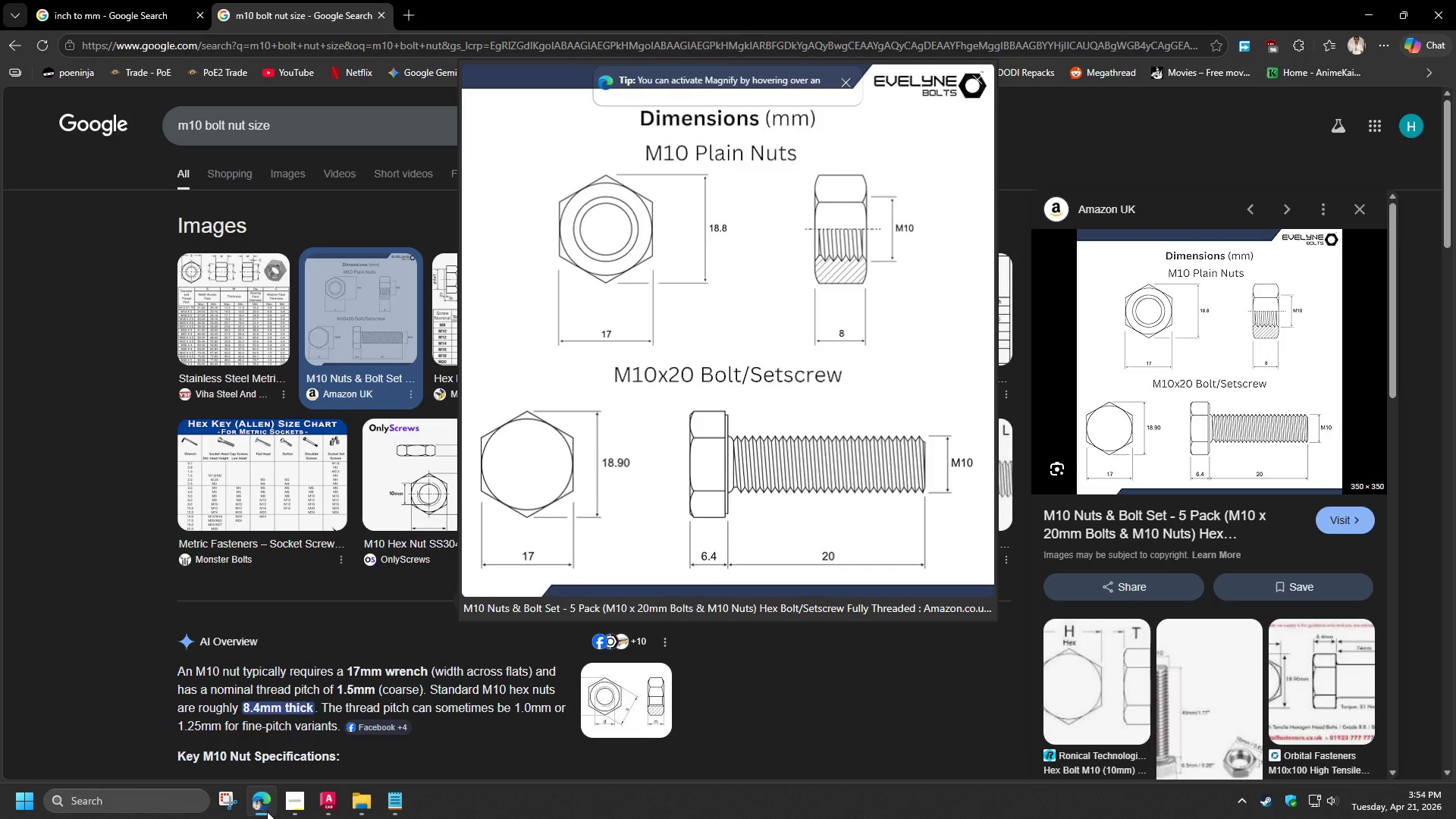 
left_click([267, 811])
 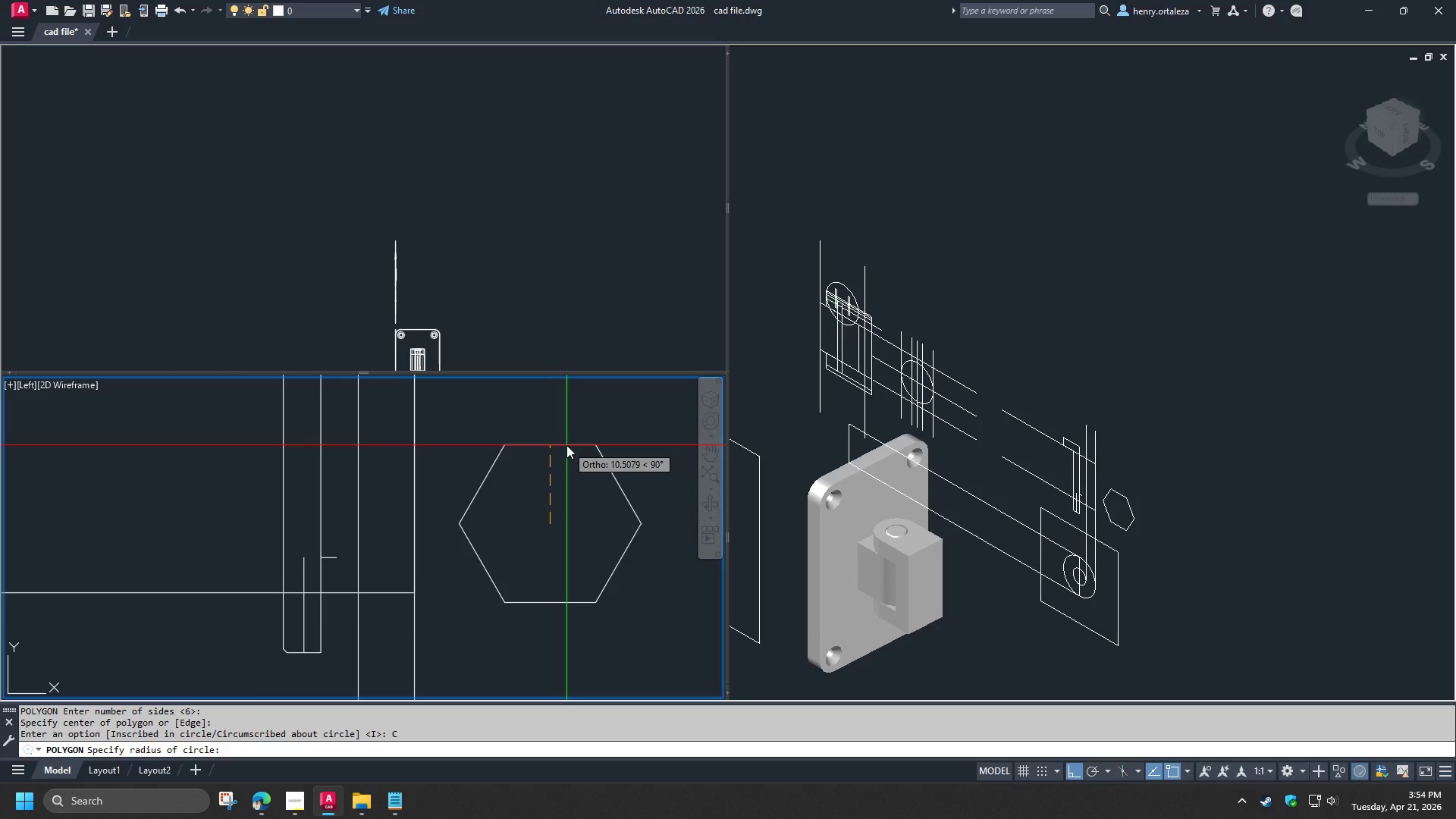 
type('cal)
 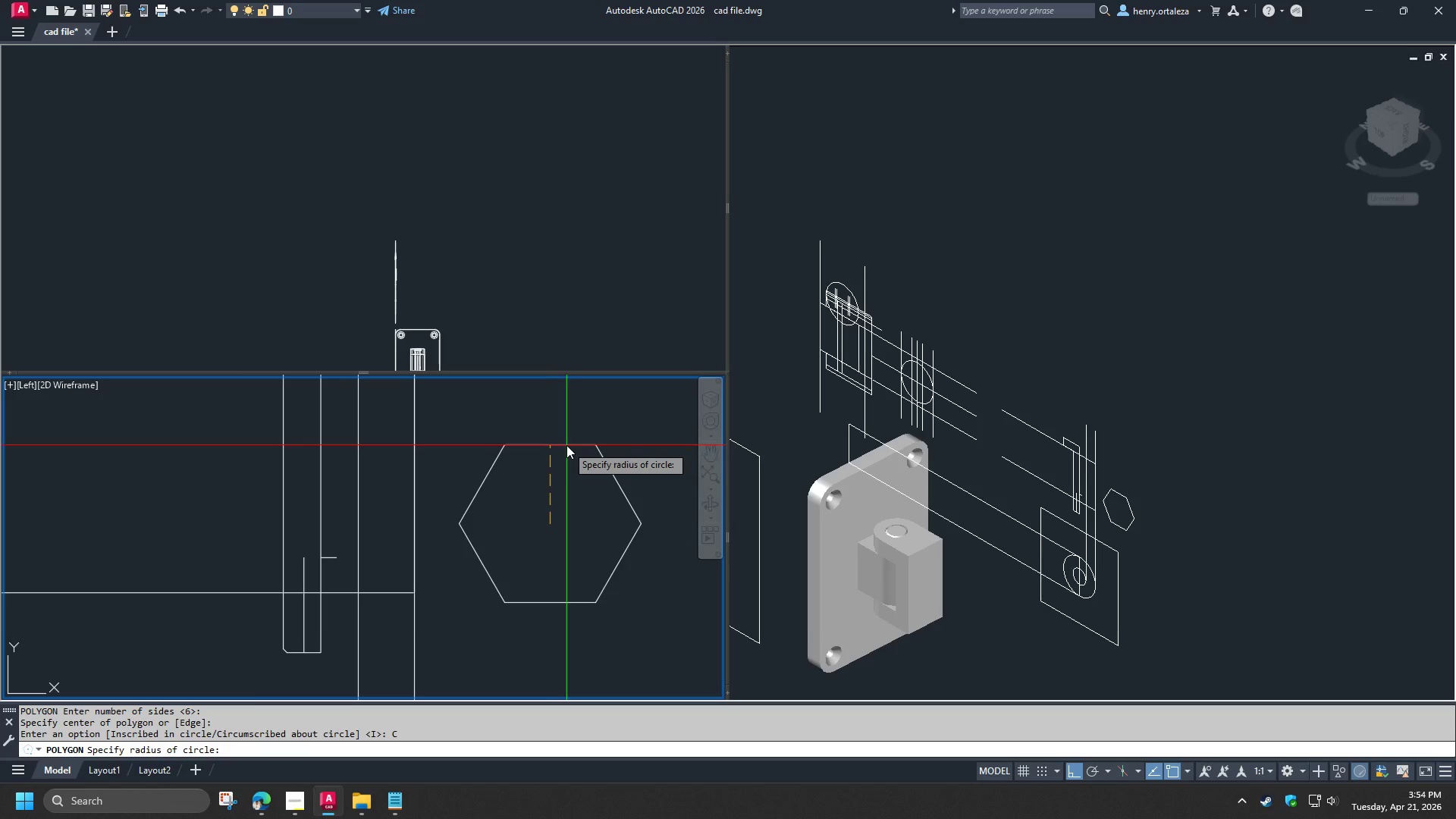 
key(Enter)
 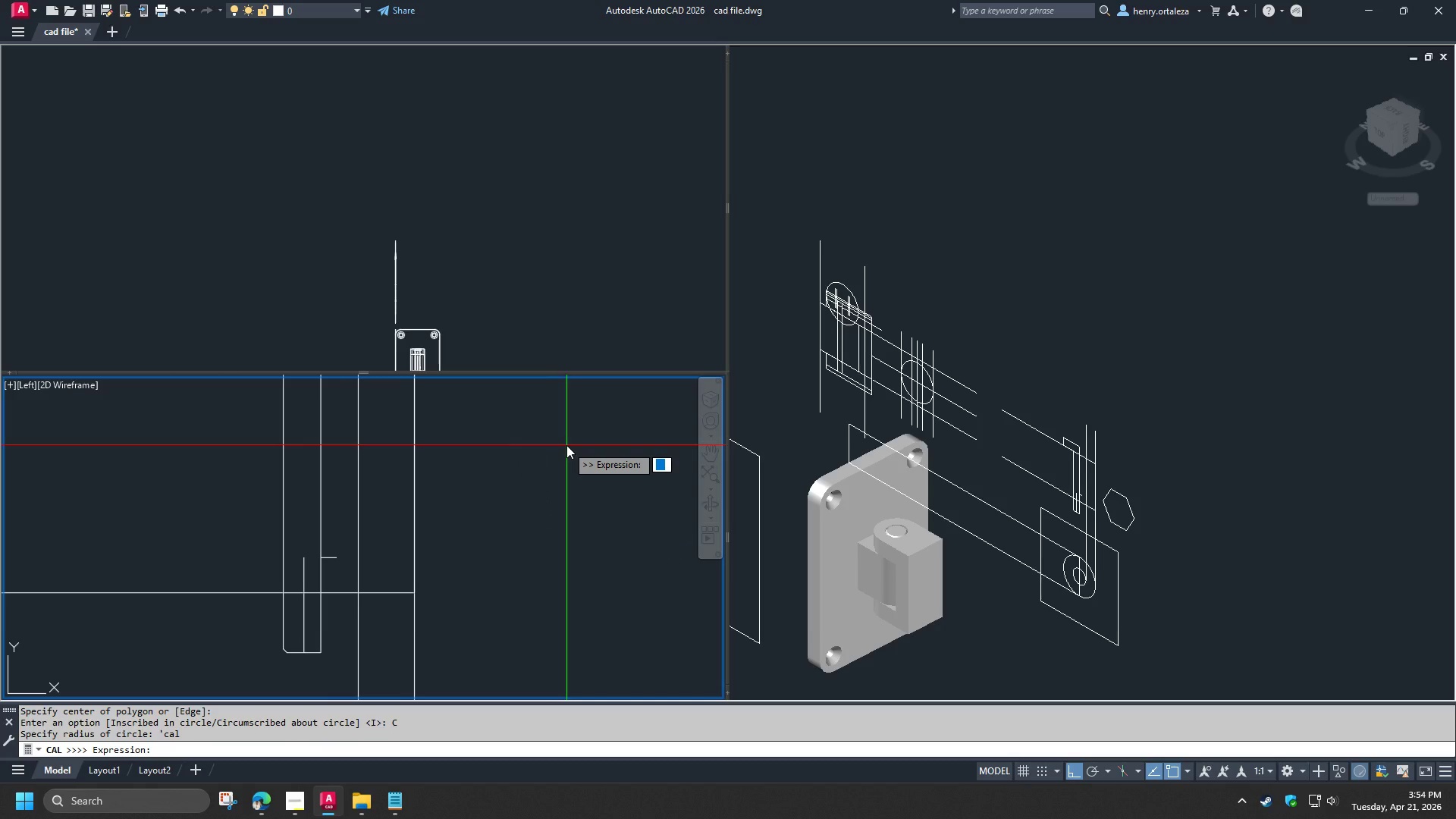 
key(Numpad1)
 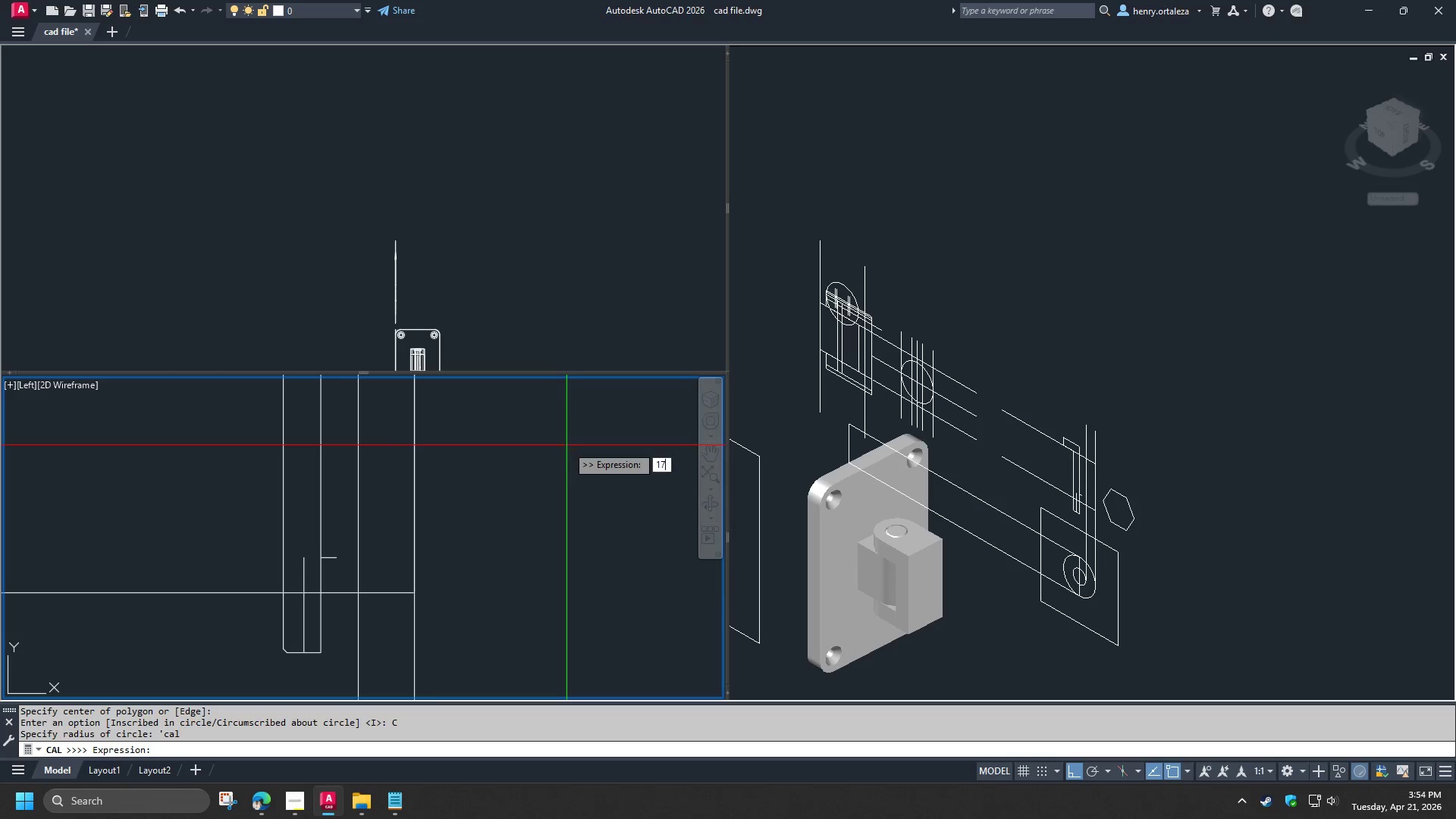 
key(Numpad7)
 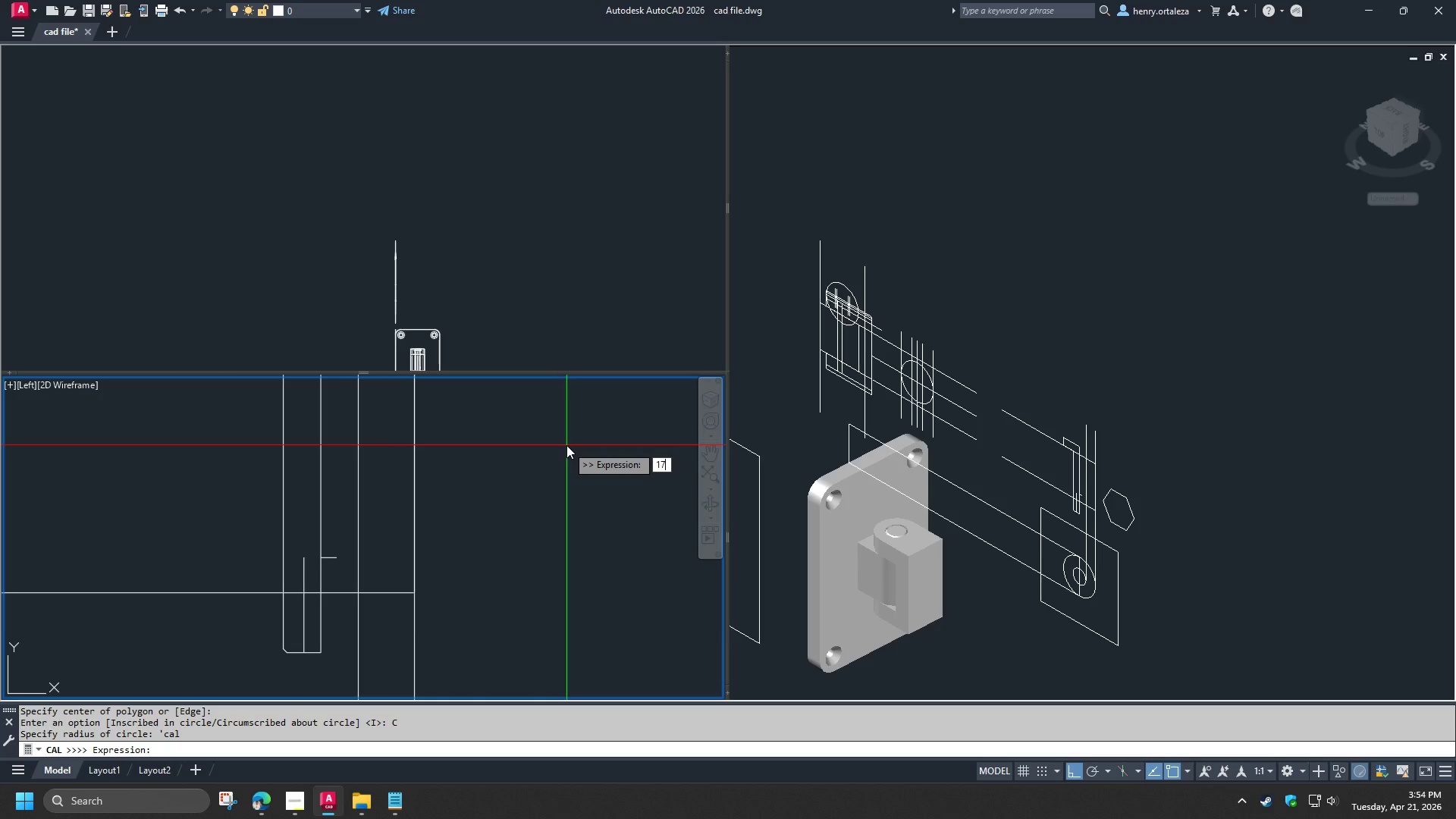 
key(NumpadDivide)
 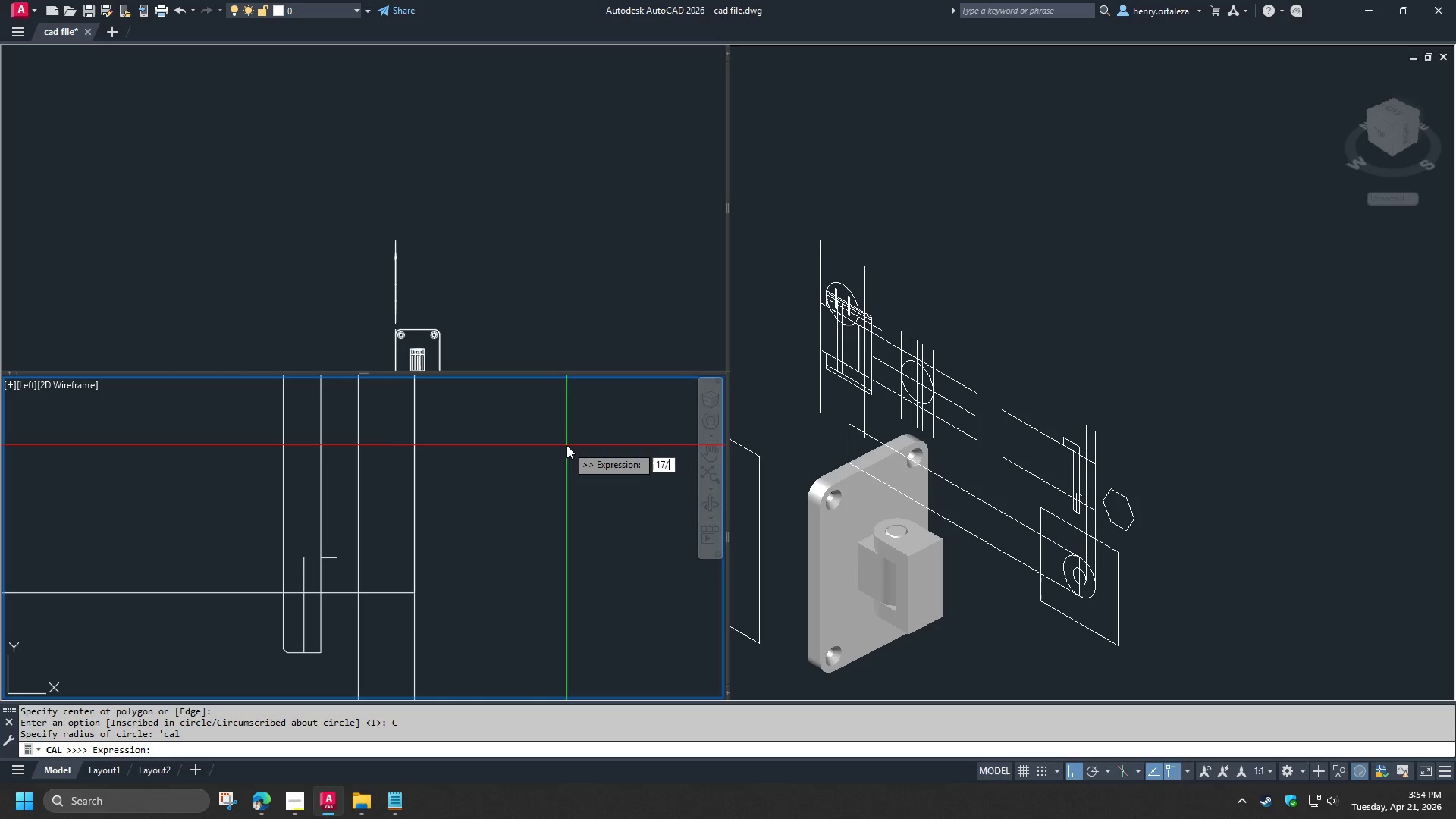 
key(Numpad2)
 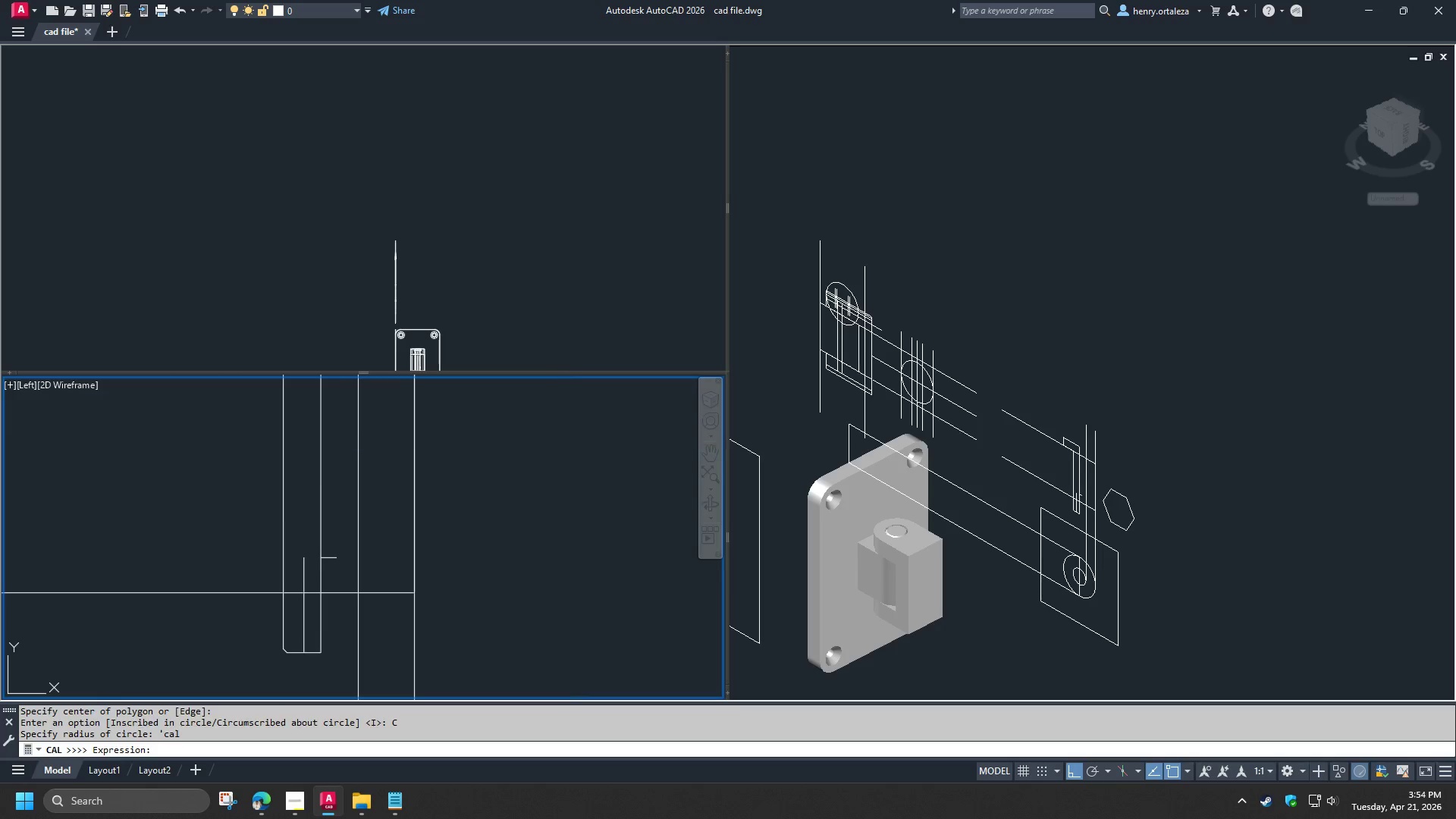 
key(NumpadEnter)
 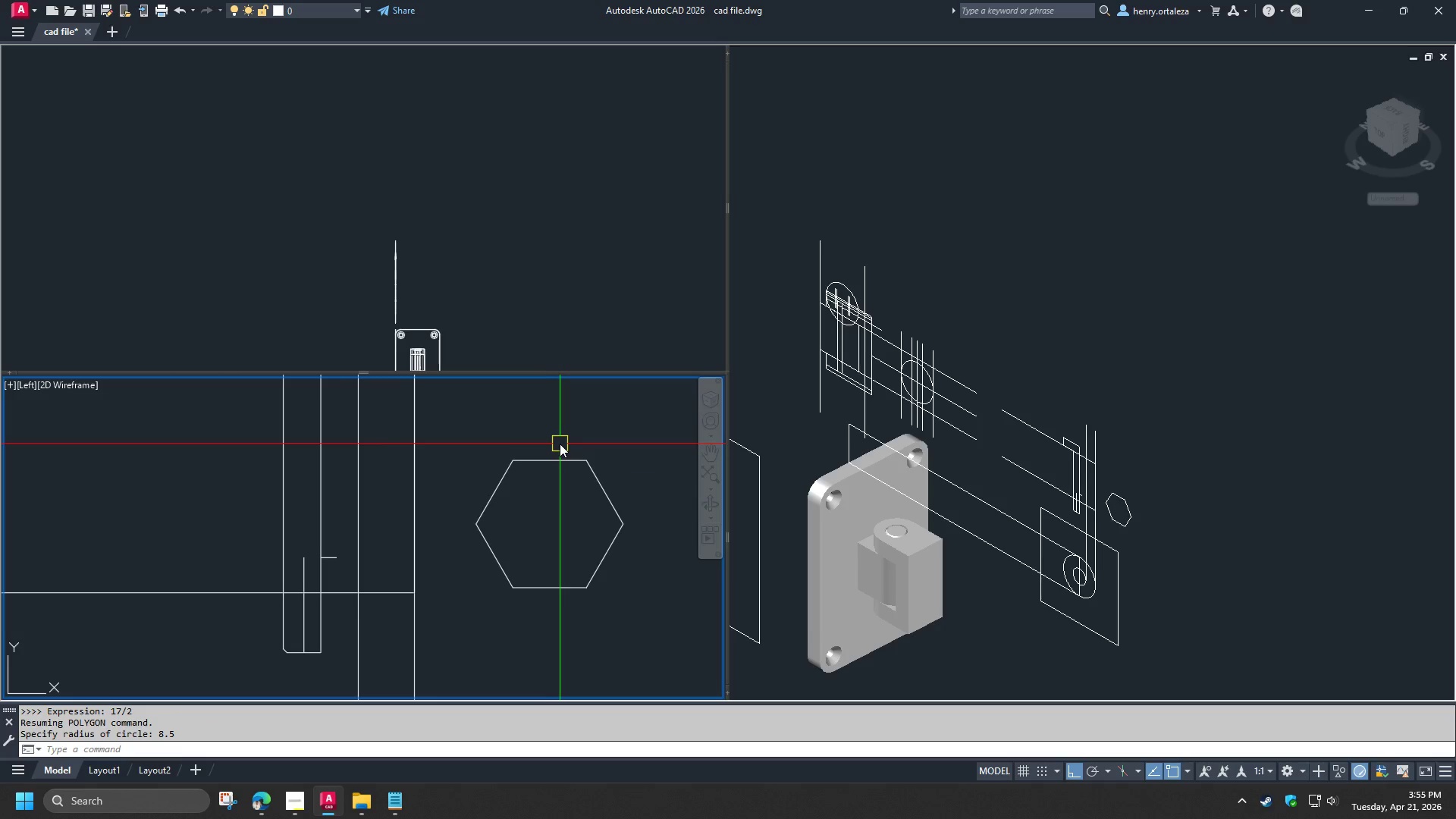 
scroll: coordinate [538, 525], scroll_direction: up, amount: 1.0
 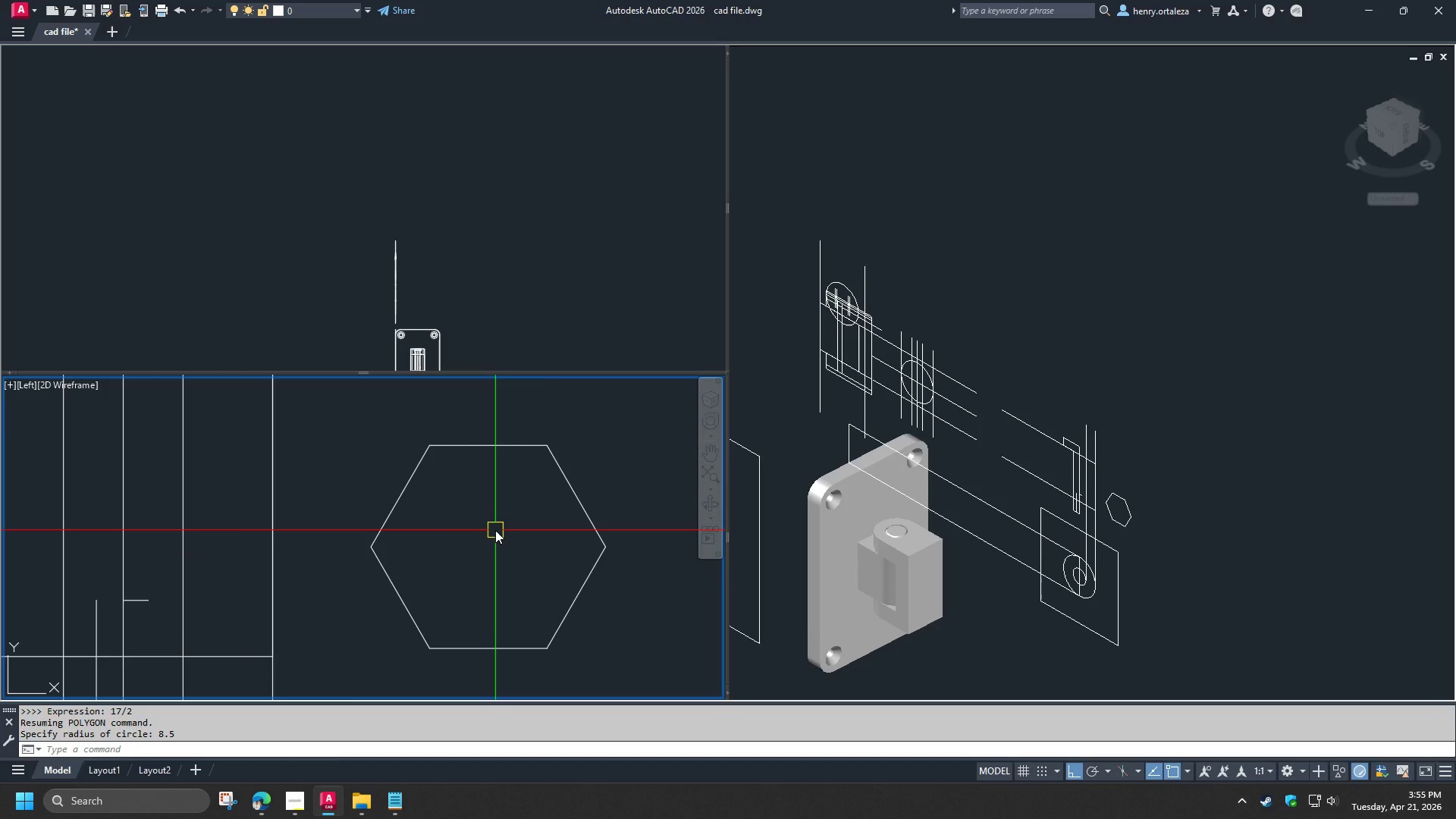 
wait(5.14)
 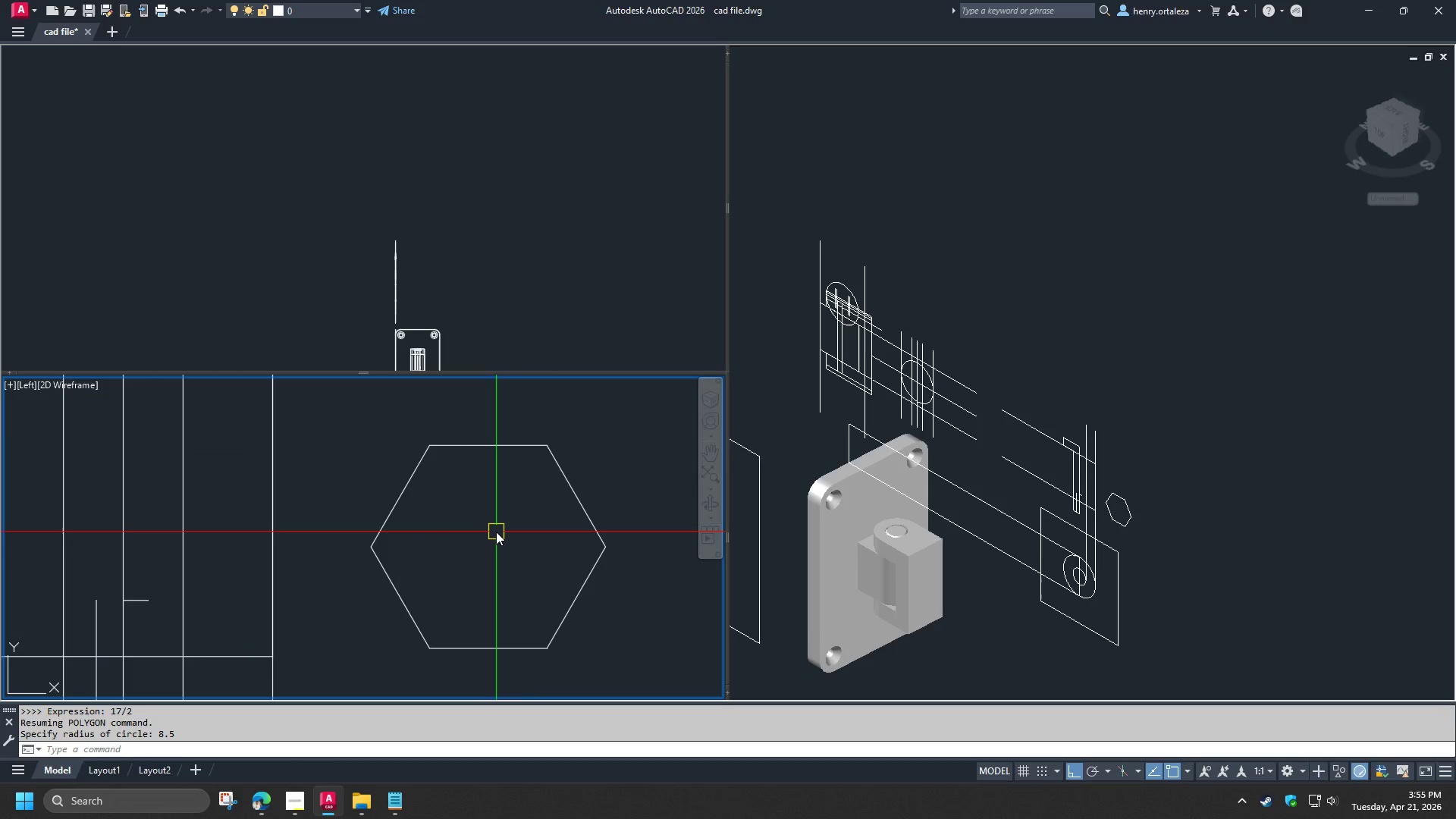 
key(C)
 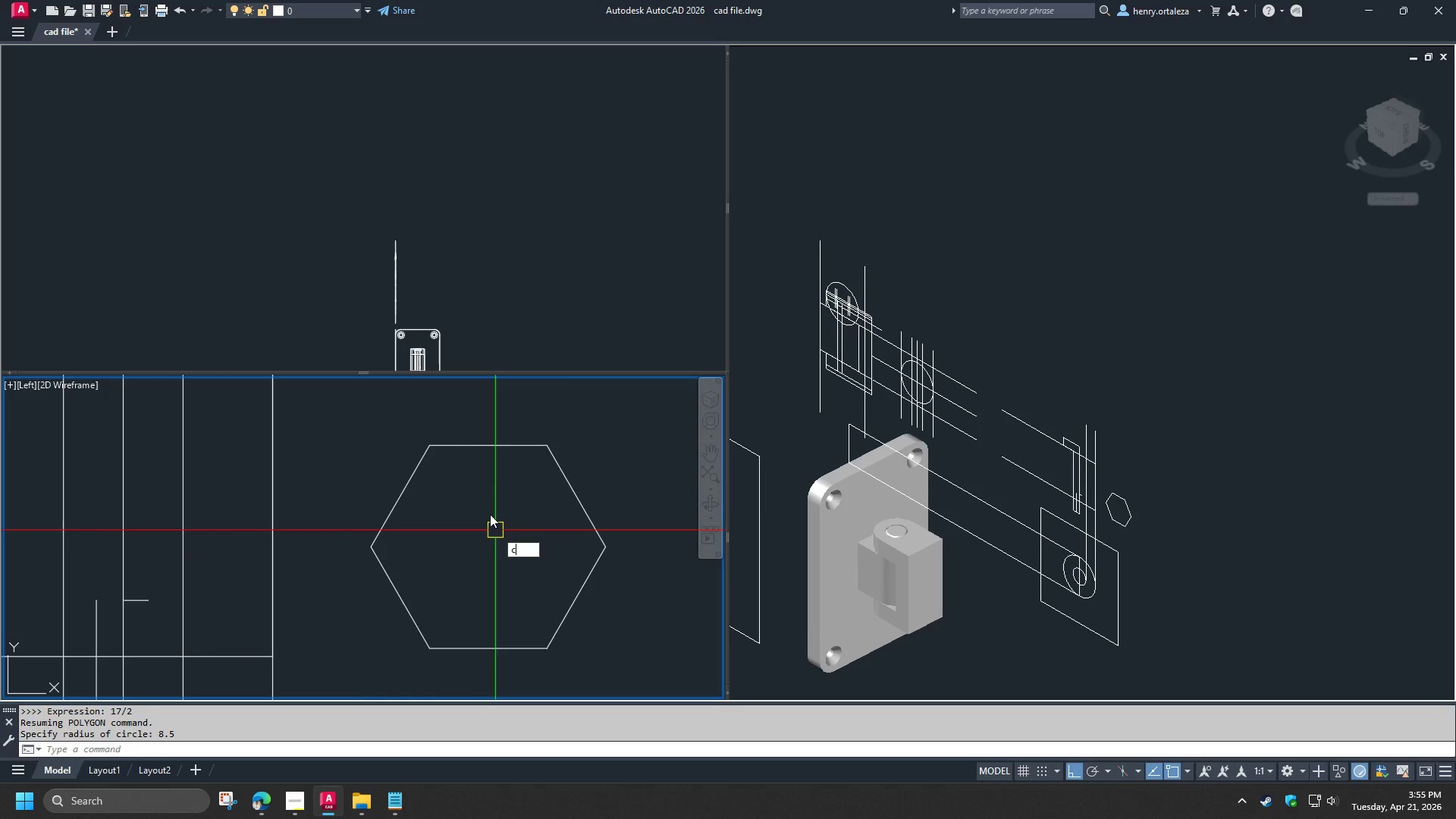 
key(Space)
 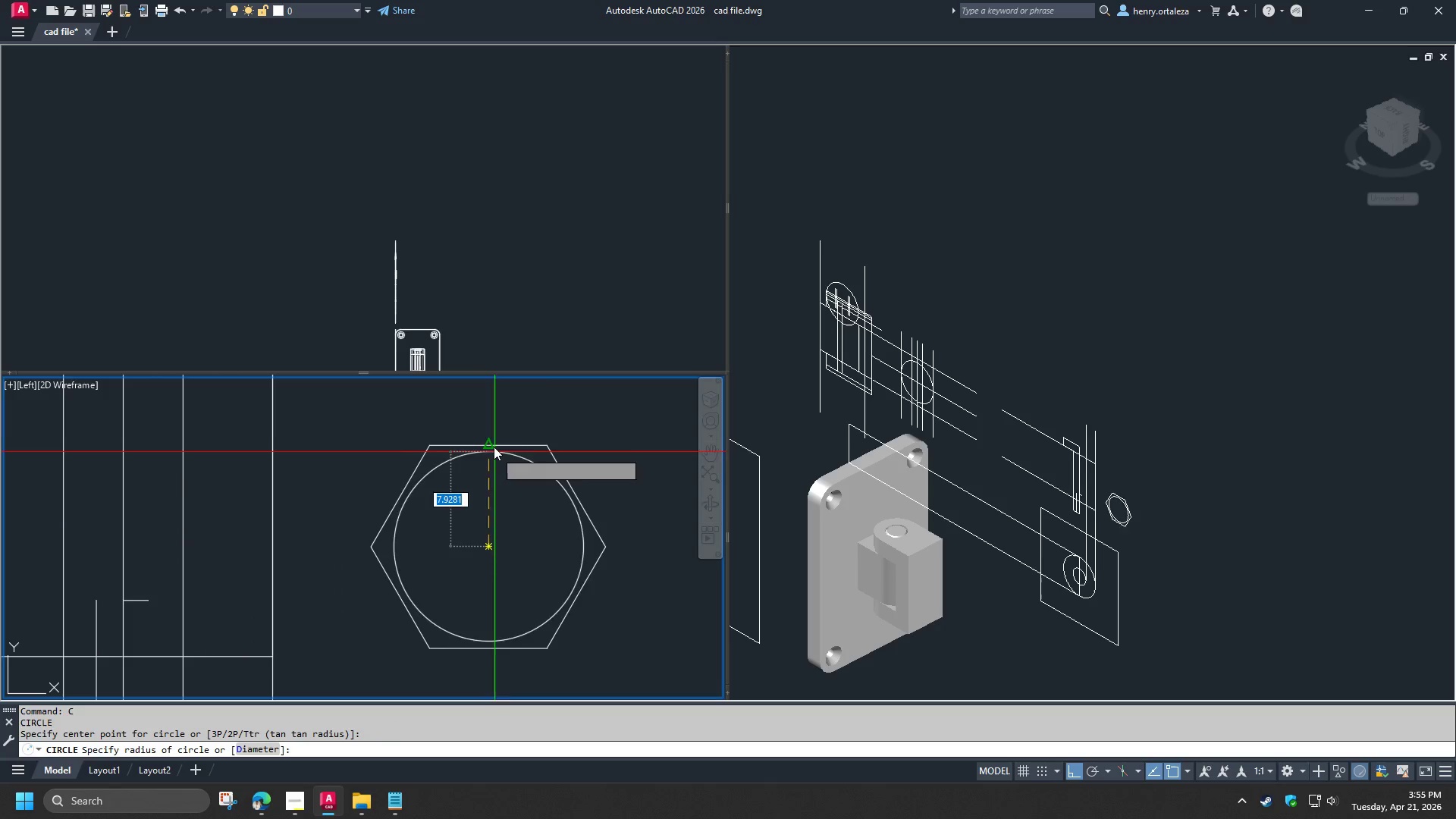 
left_click([491, 442])
 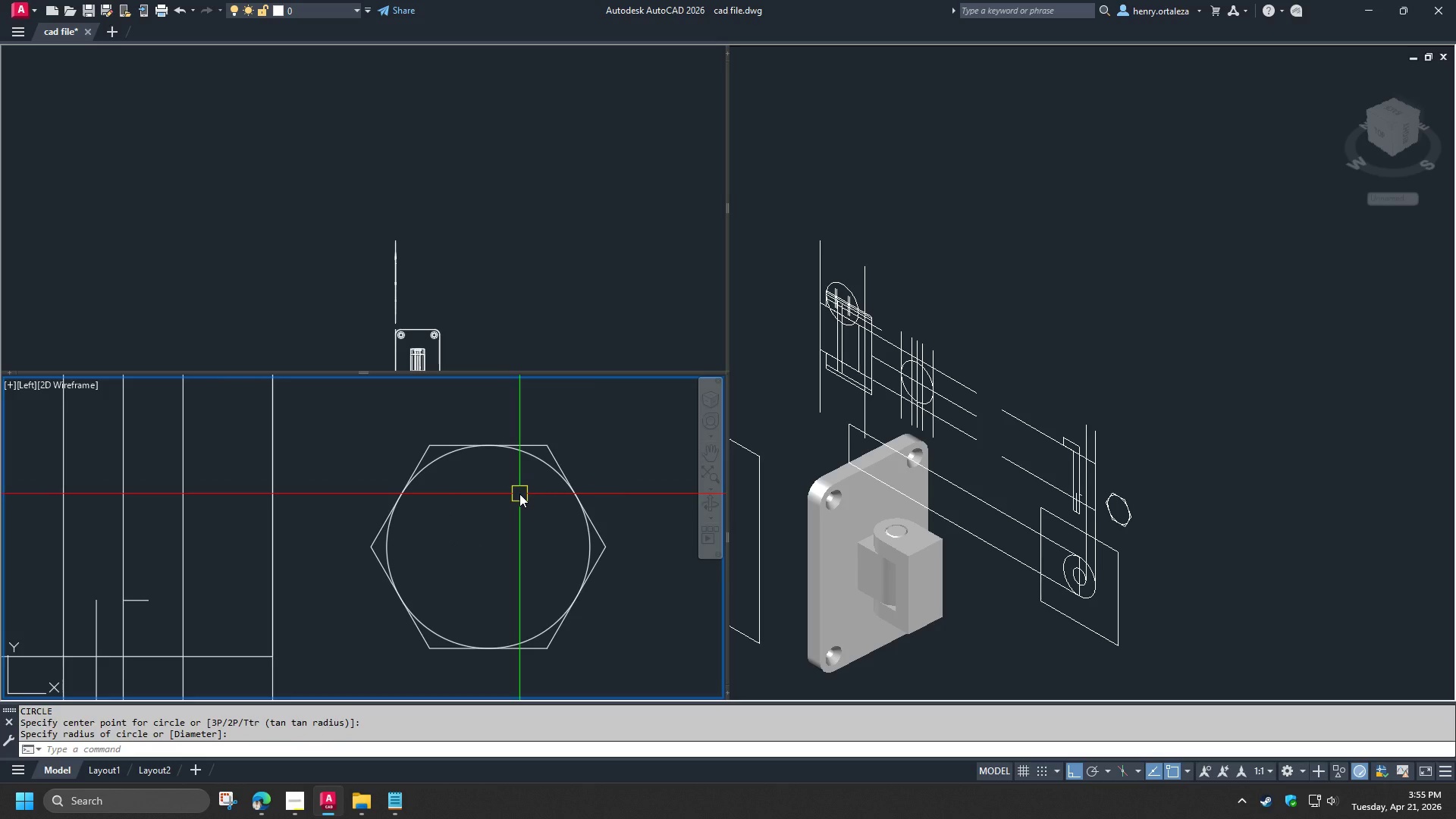 
scroll: coordinate [499, 496], scroll_direction: down, amount: 1.0
 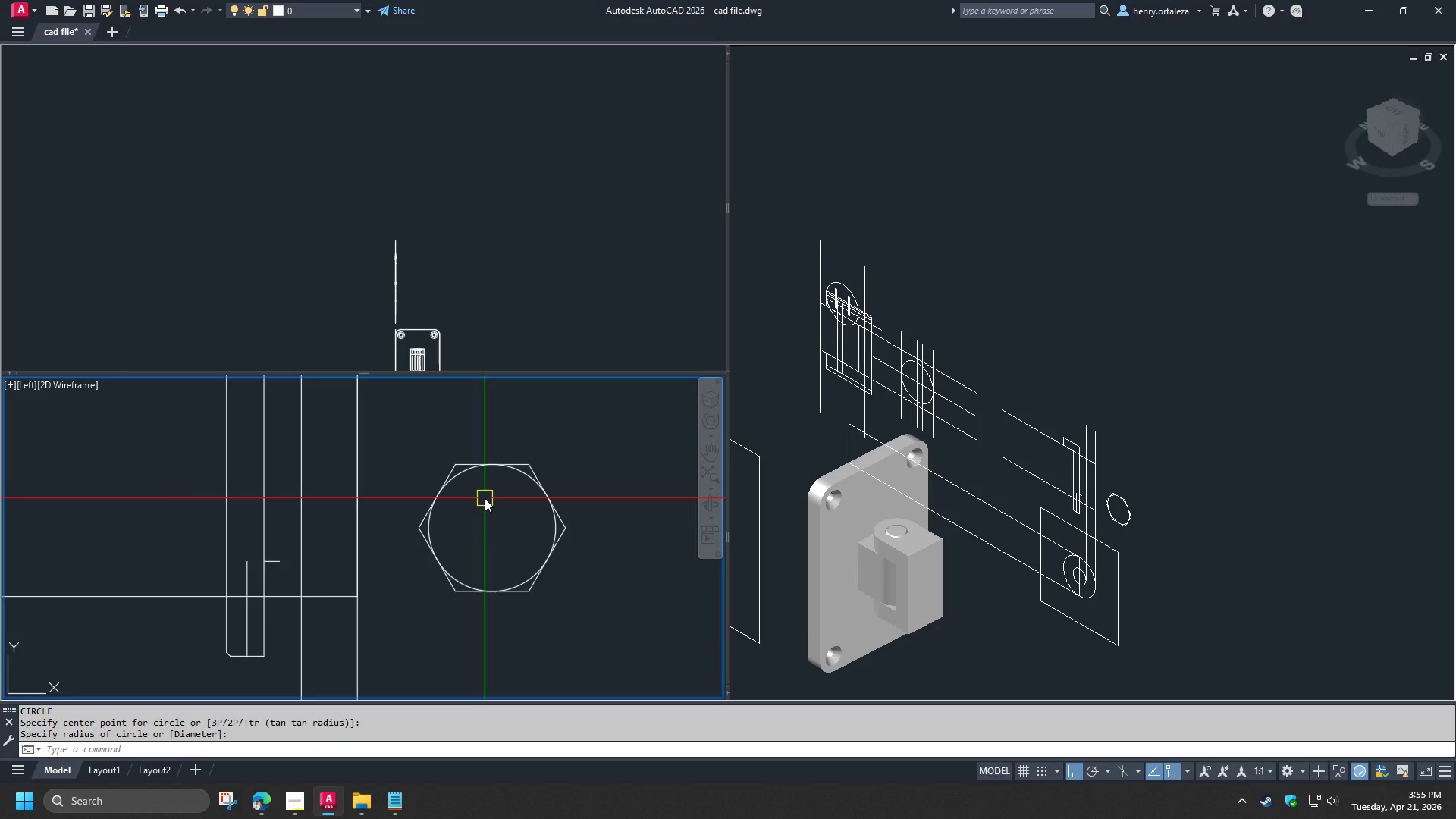 
scroll: coordinate [437, 541], scroll_direction: up, amount: 2.0
 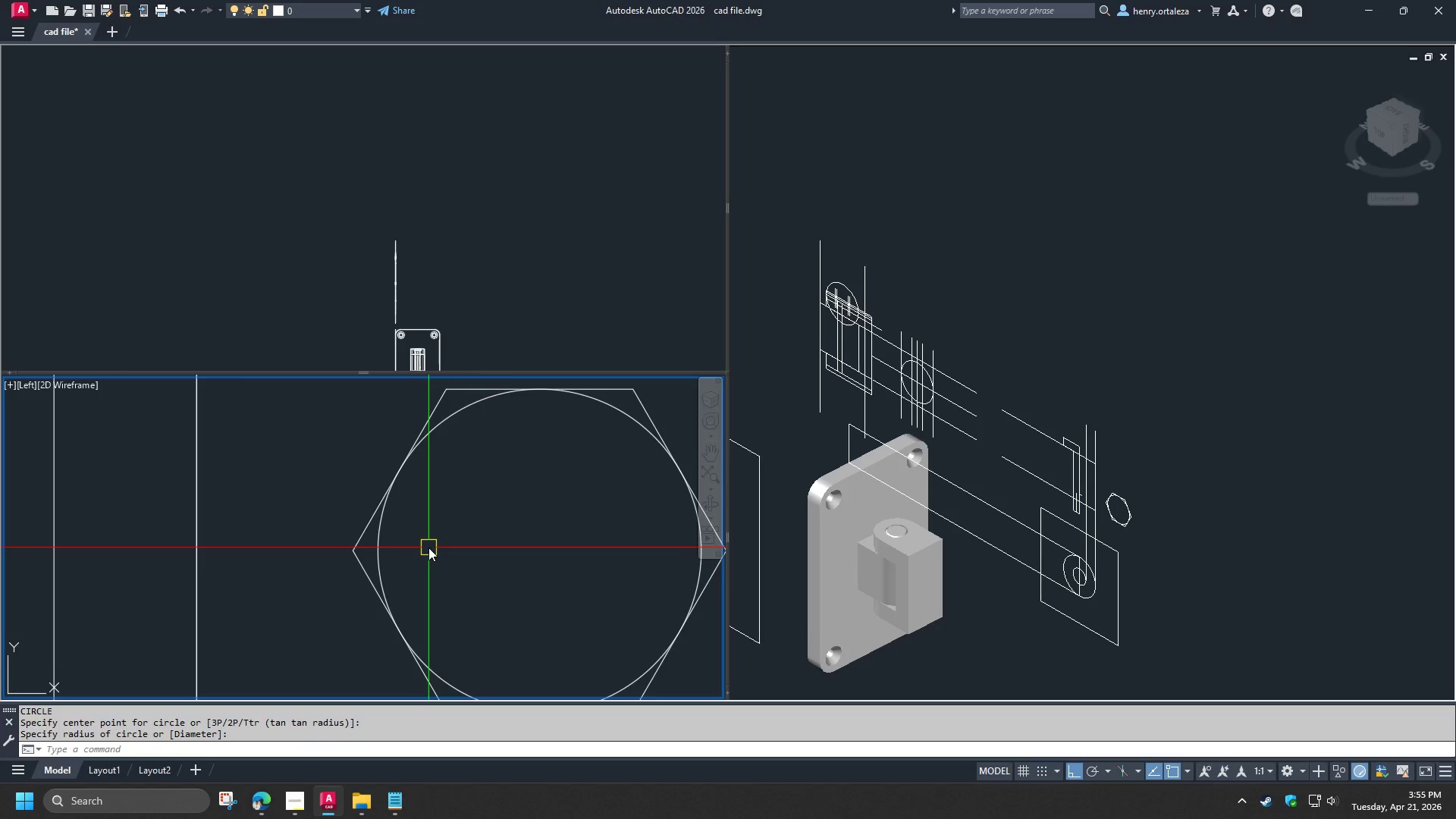 
type(pl )
 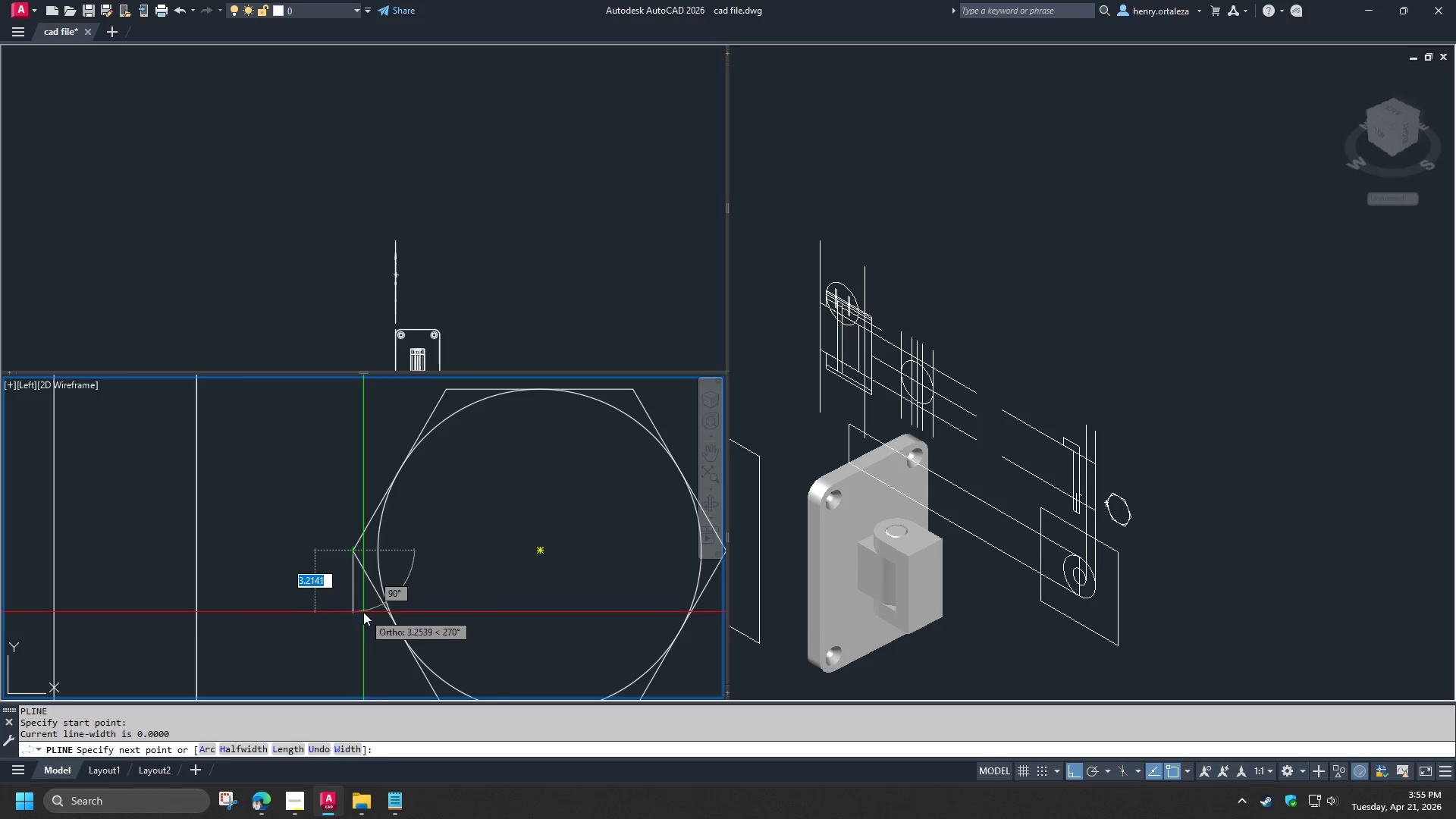 
left_click([355, 642])
 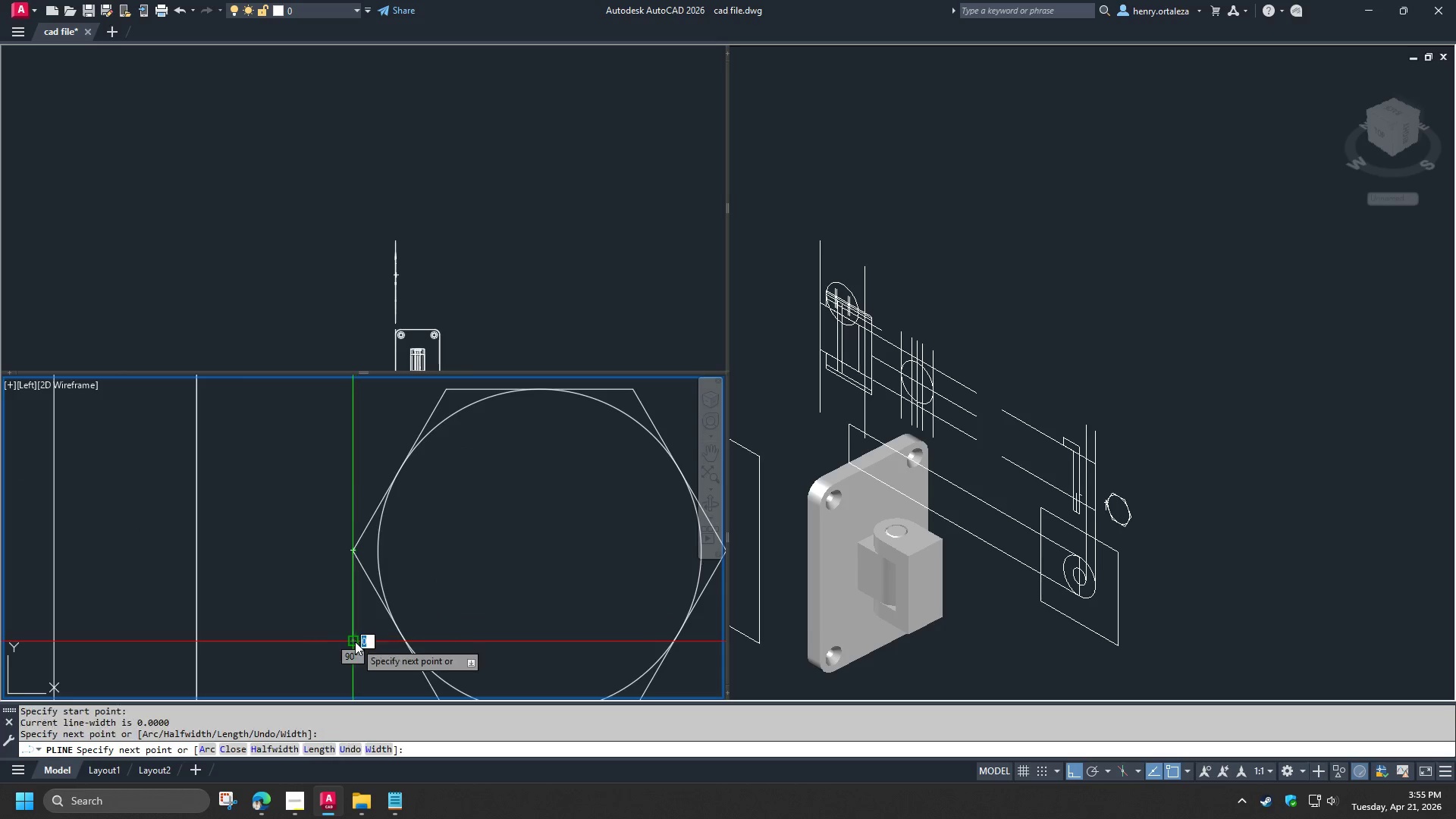 
key(Space)
 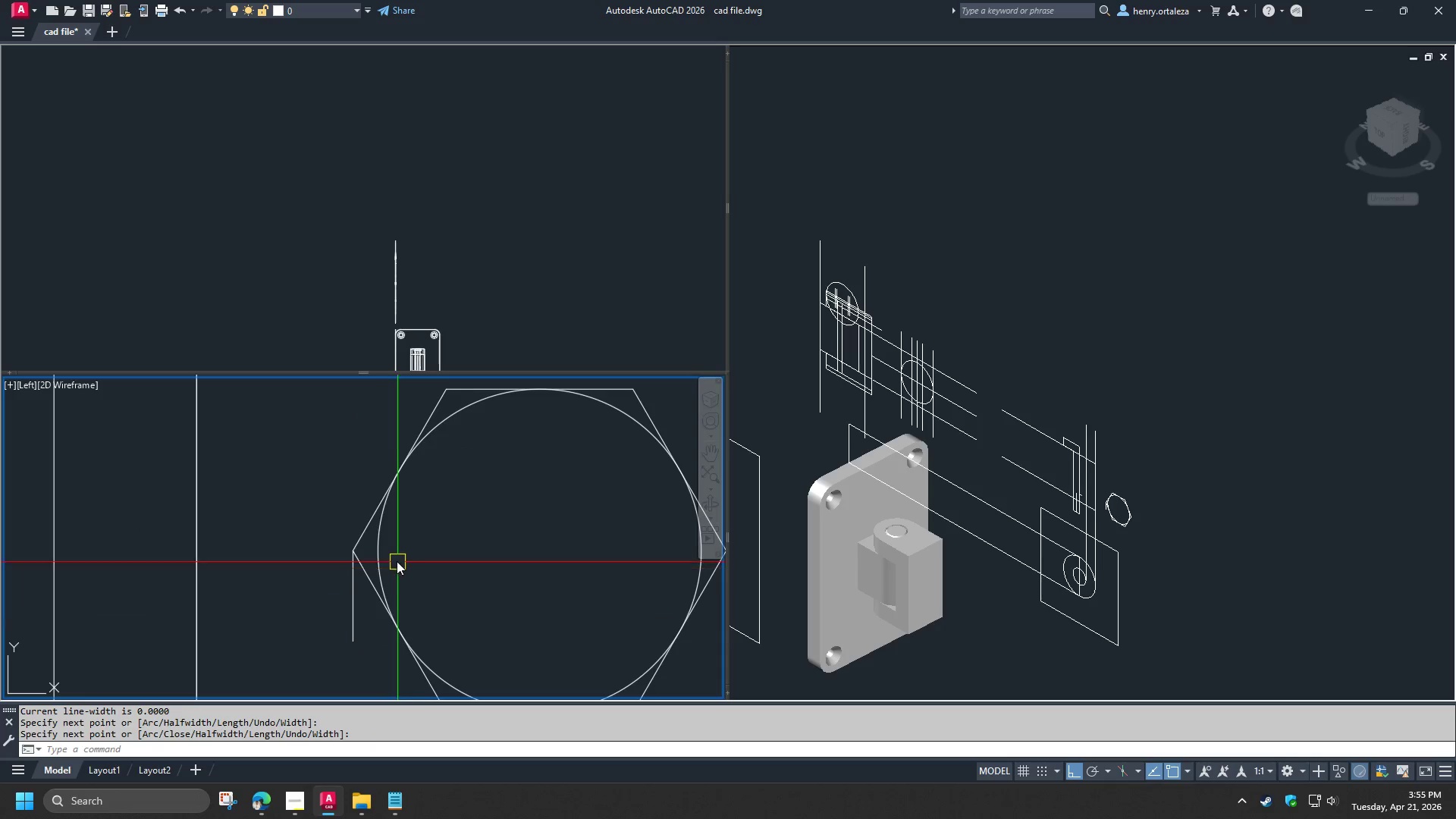 
key(Space)
 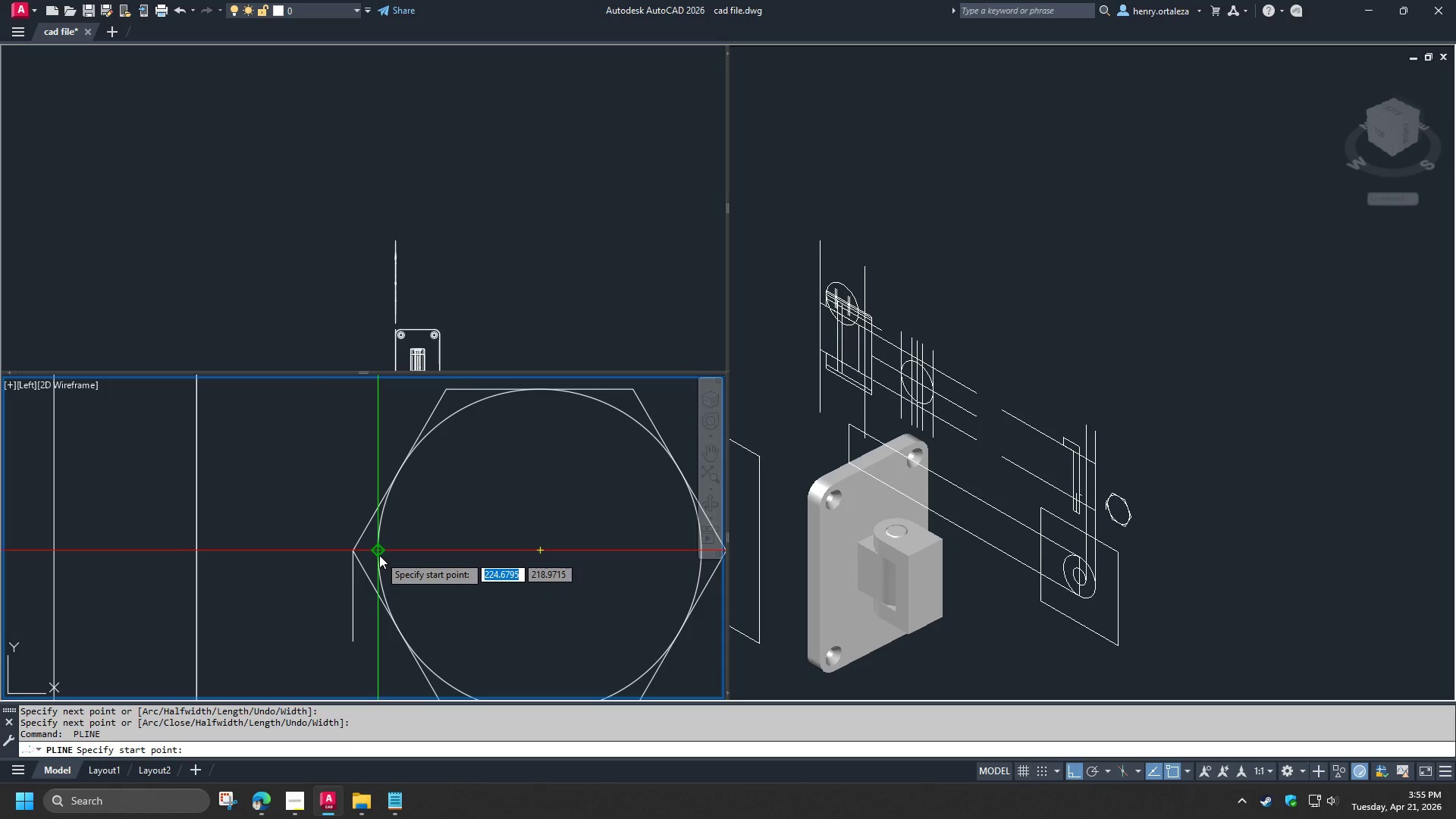 
left_click([379, 555])
 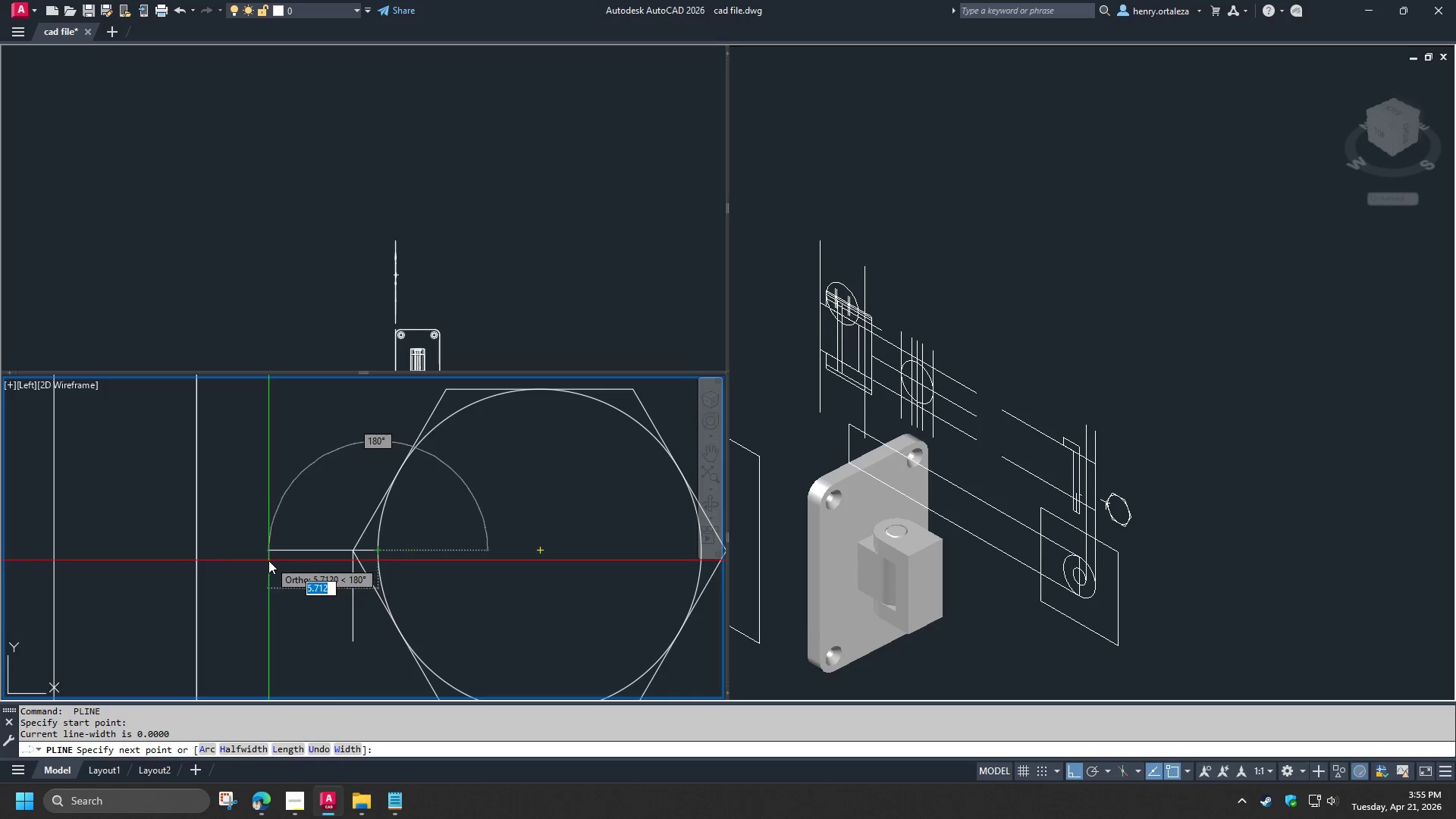 
left_click([268, 560])
 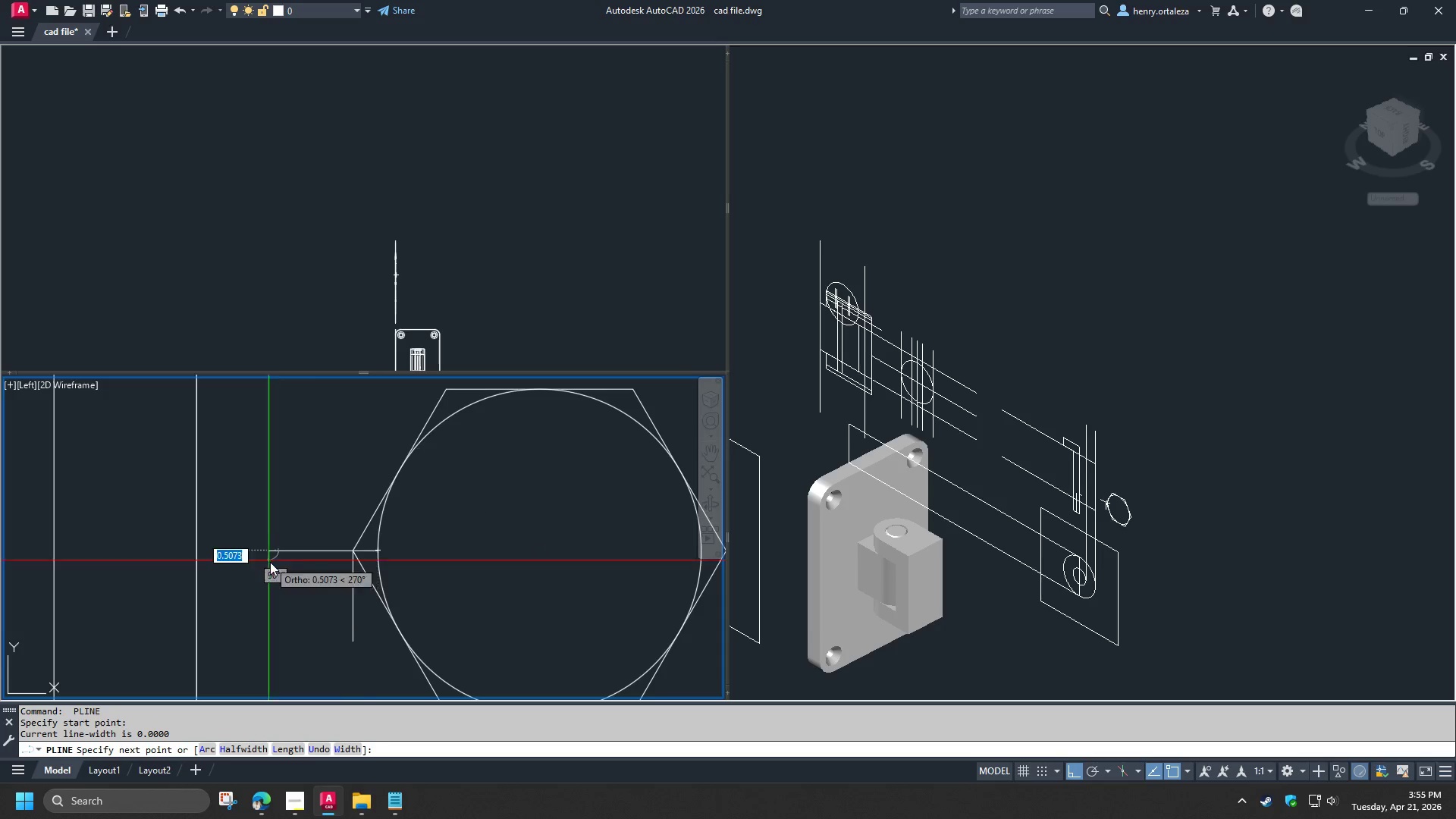 
key(Space)
 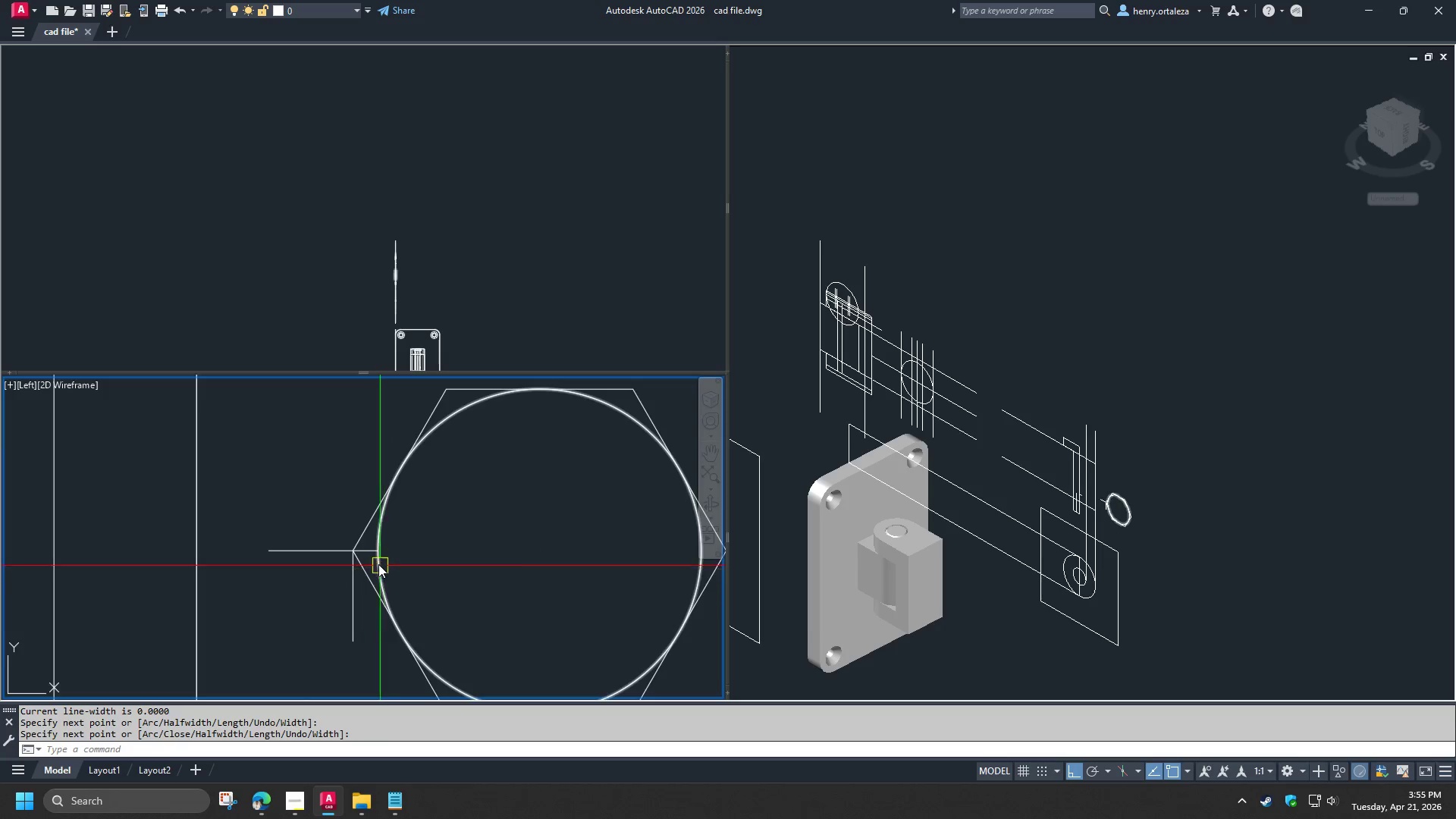 
key(Space)
 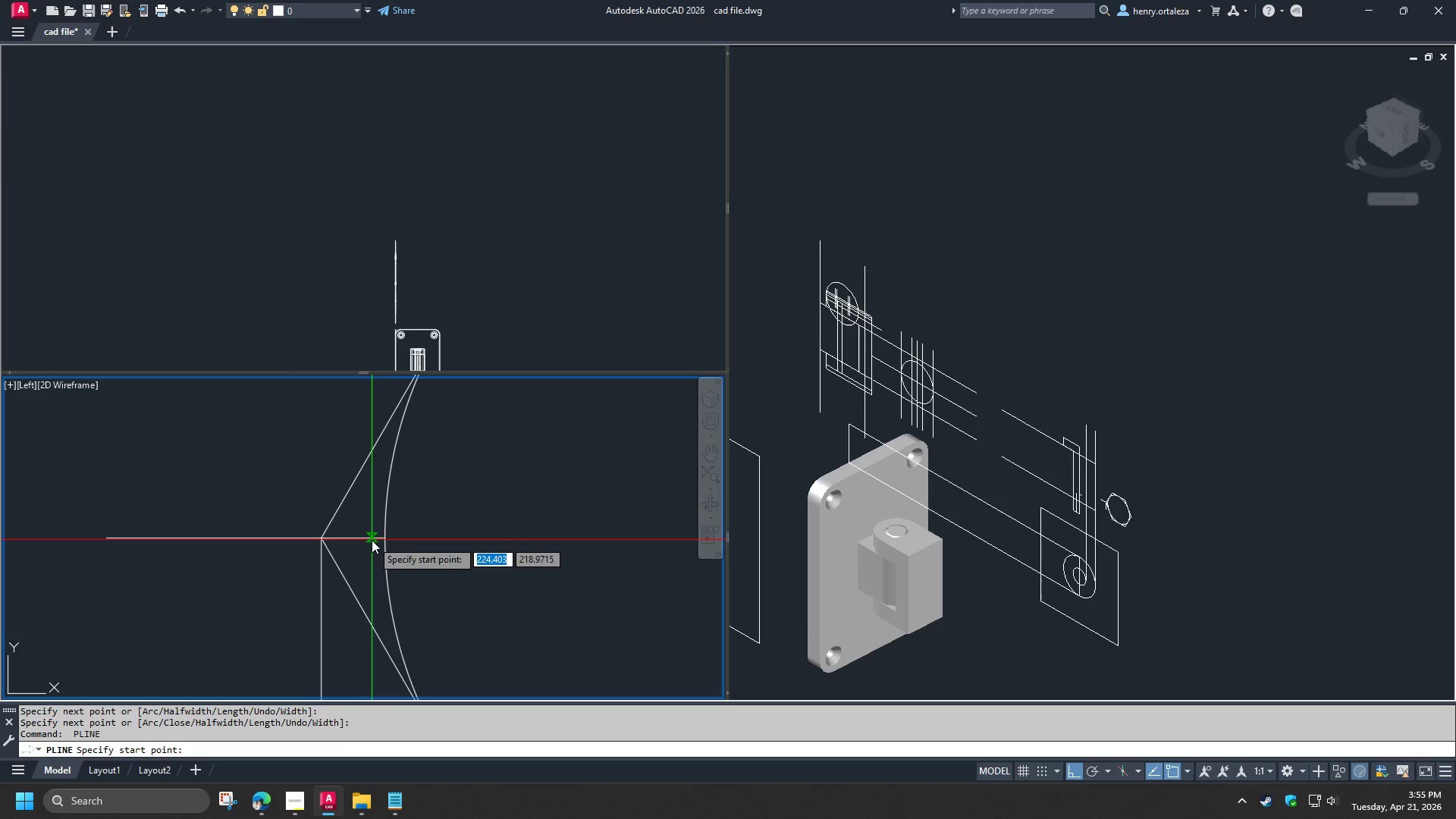 
scroll: coordinate [374, 560], scroll_direction: up, amount: 2.0
 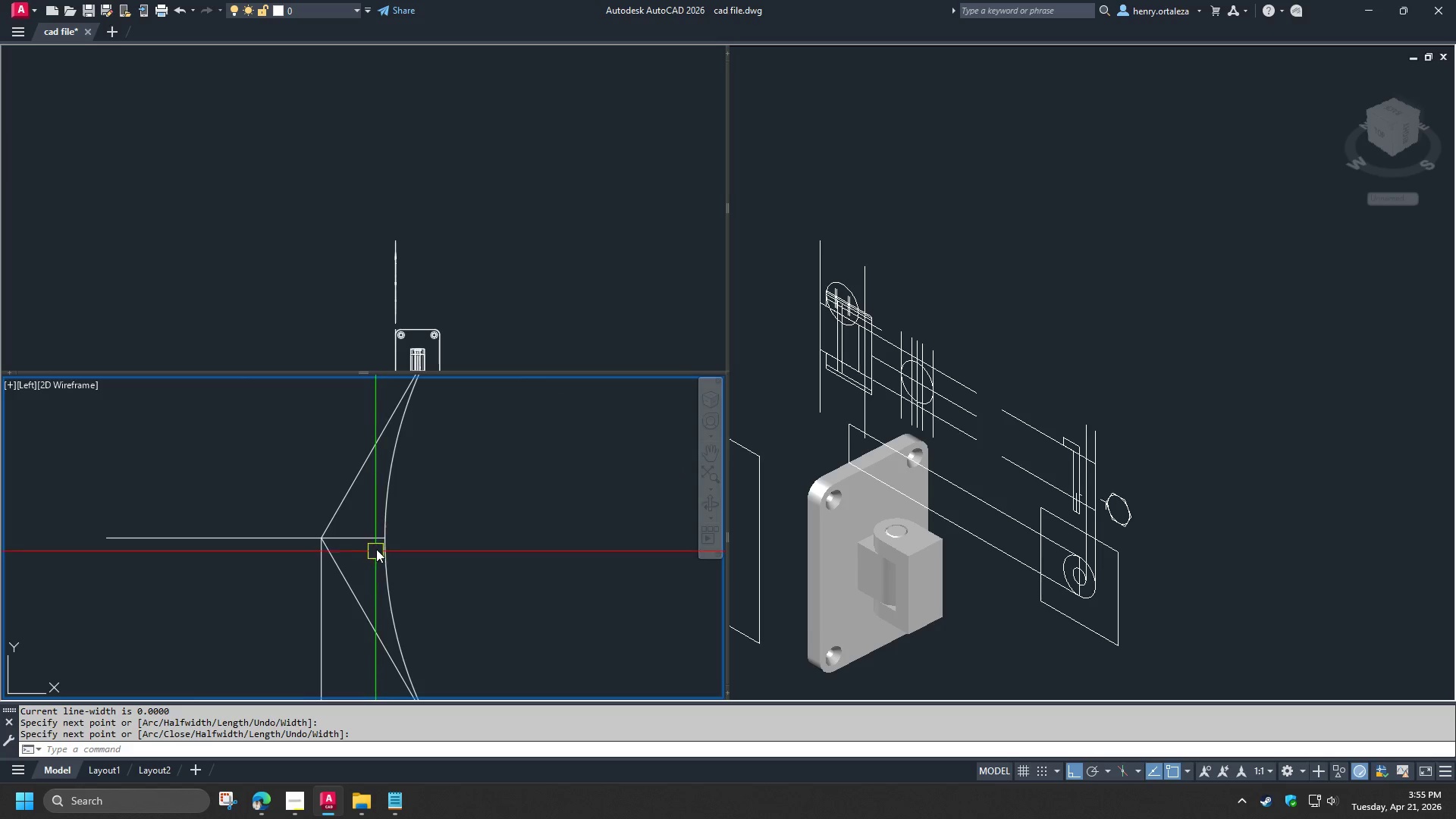 
key(Escape)
 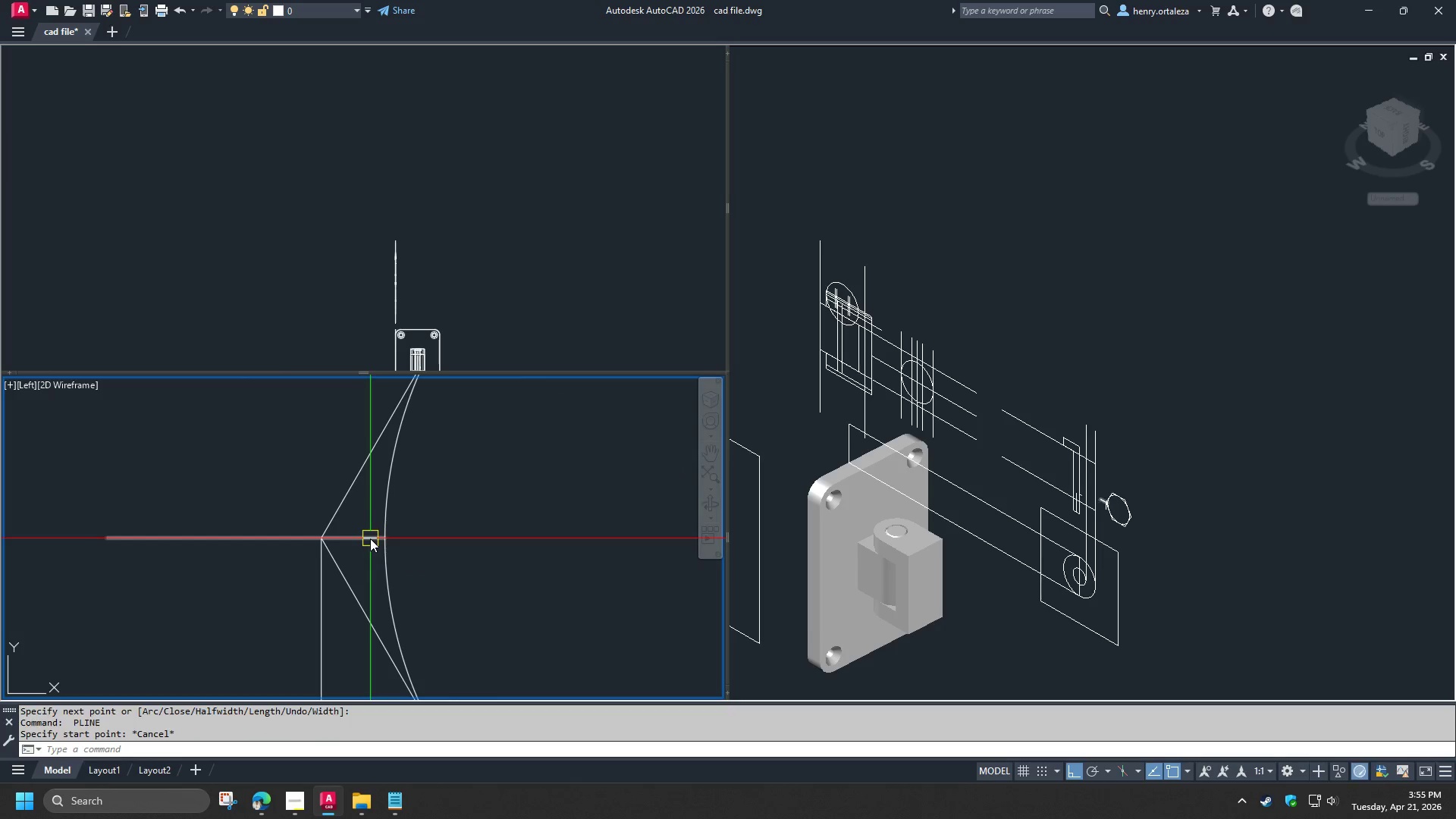 
left_click([370, 538])
 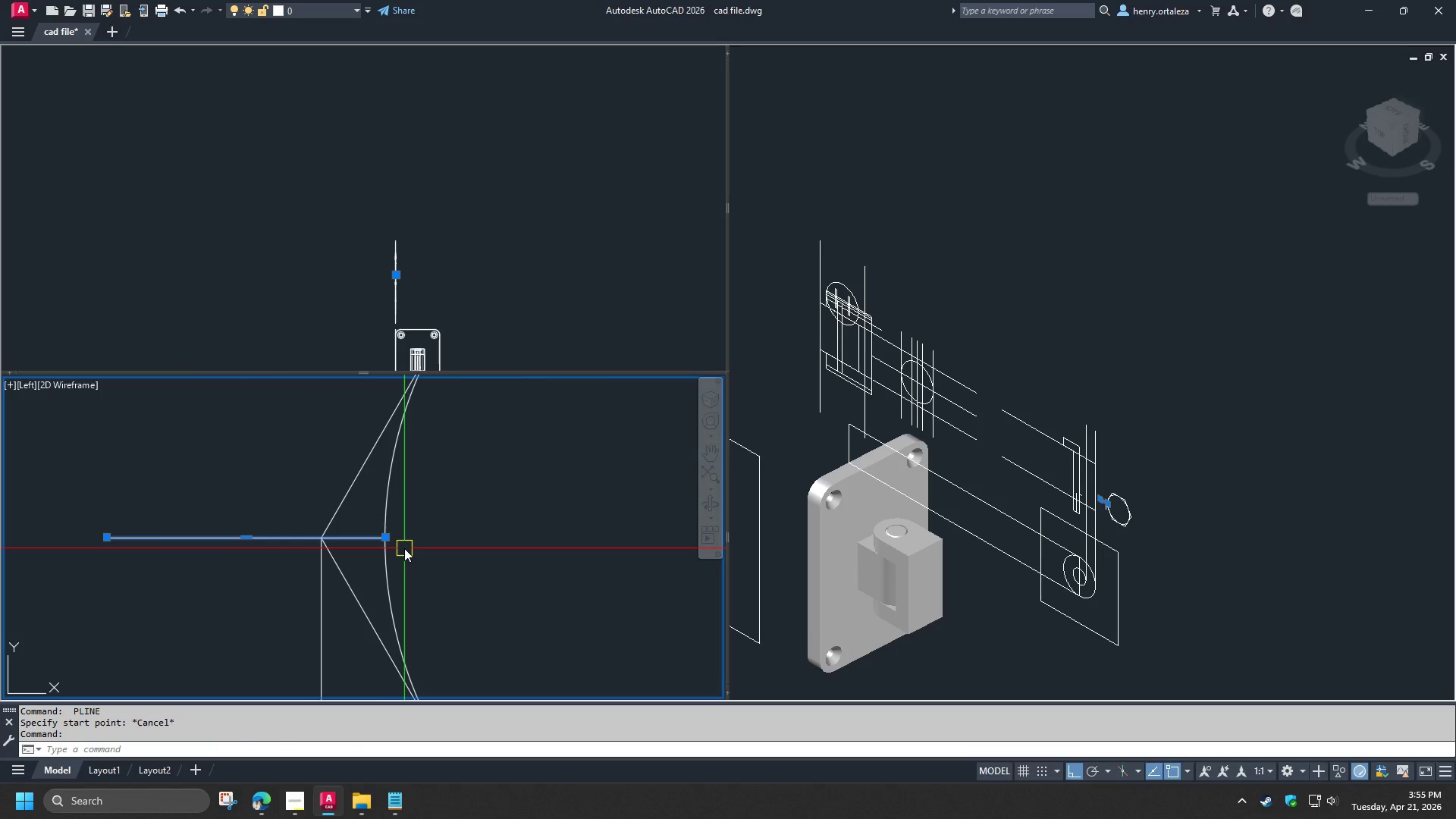 
type(ro )
 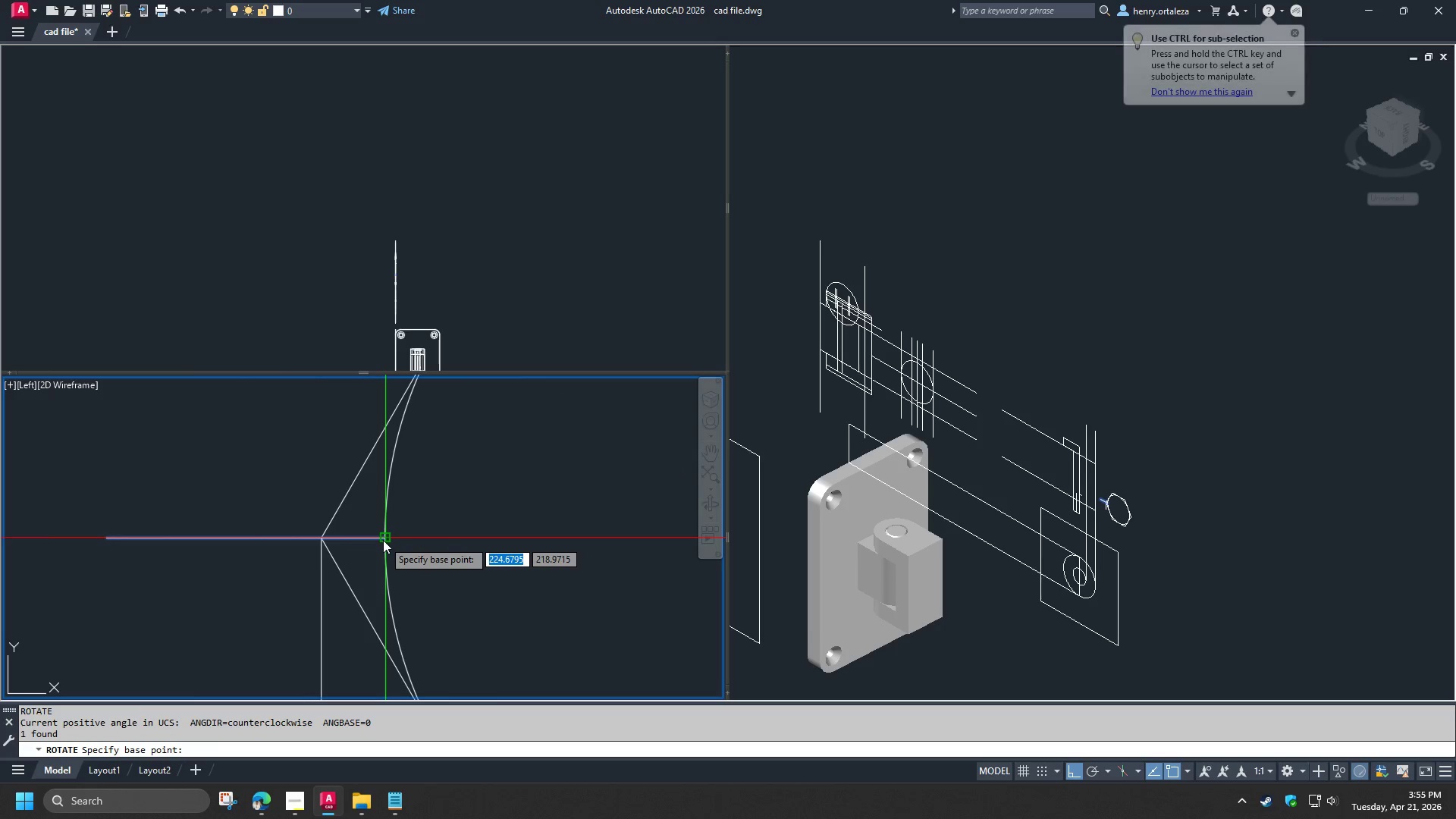 
left_click([383, 540])
 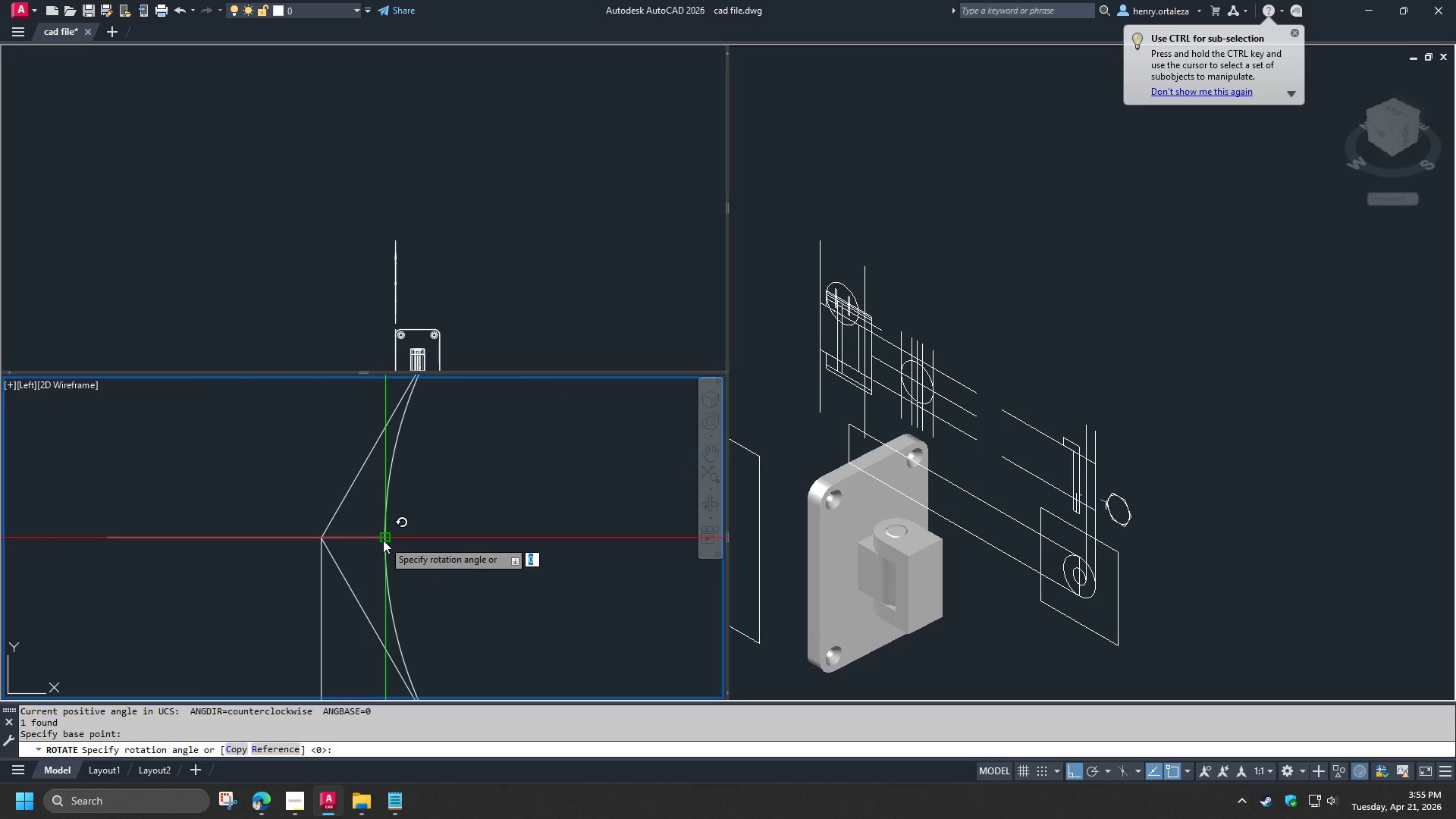 
key(C)
 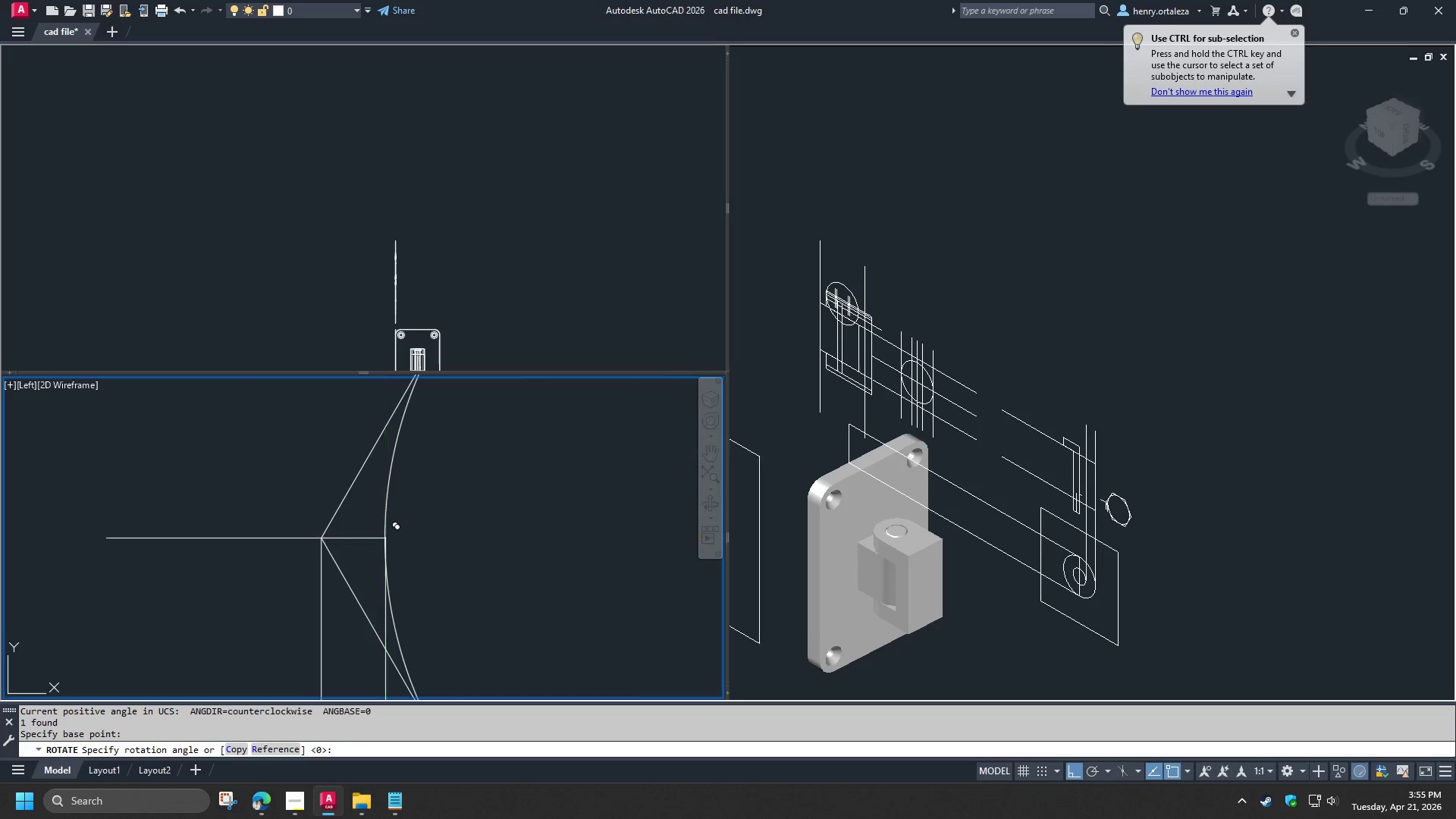 
key(Space)
 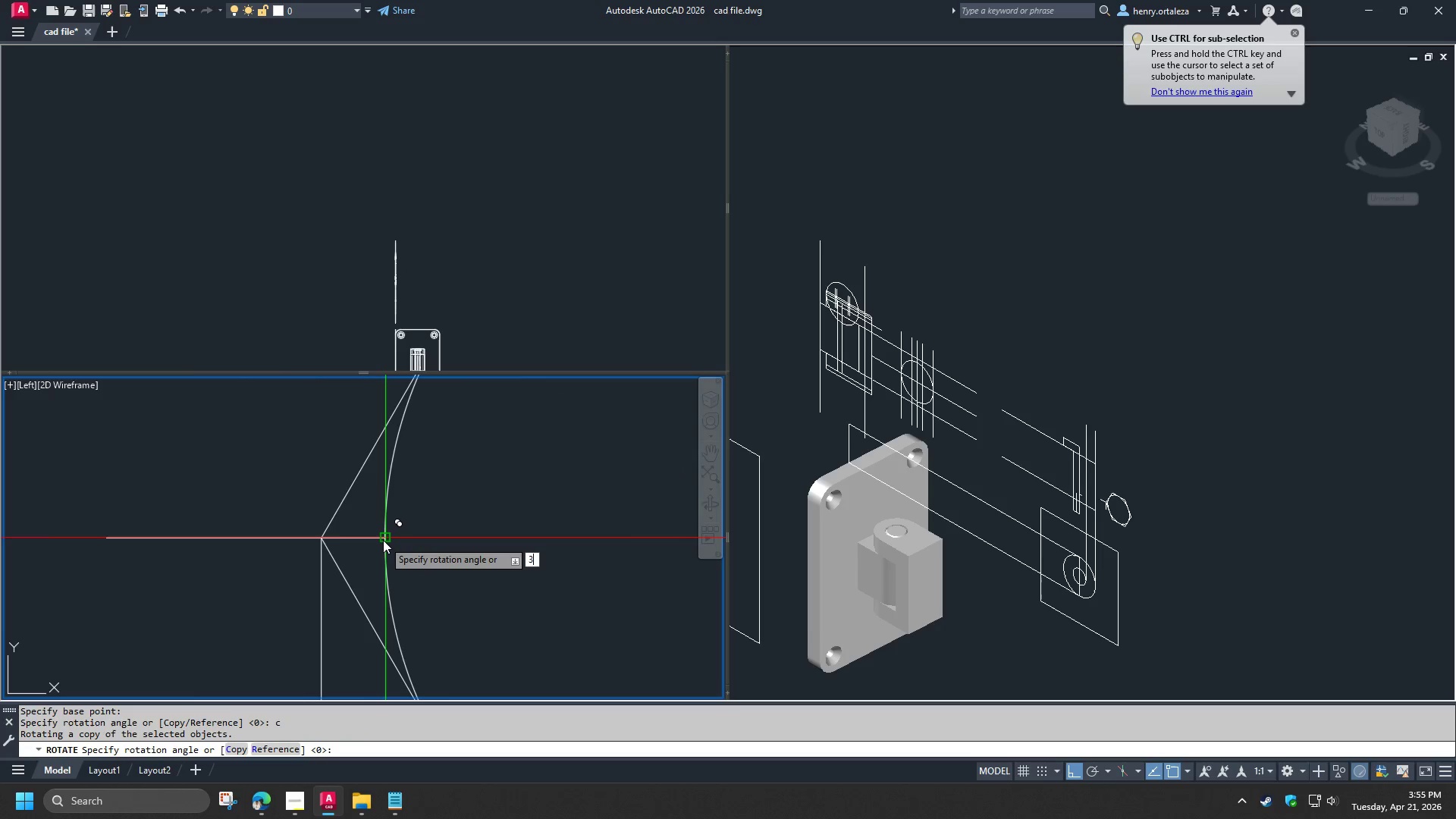 
key(Numpad3)
 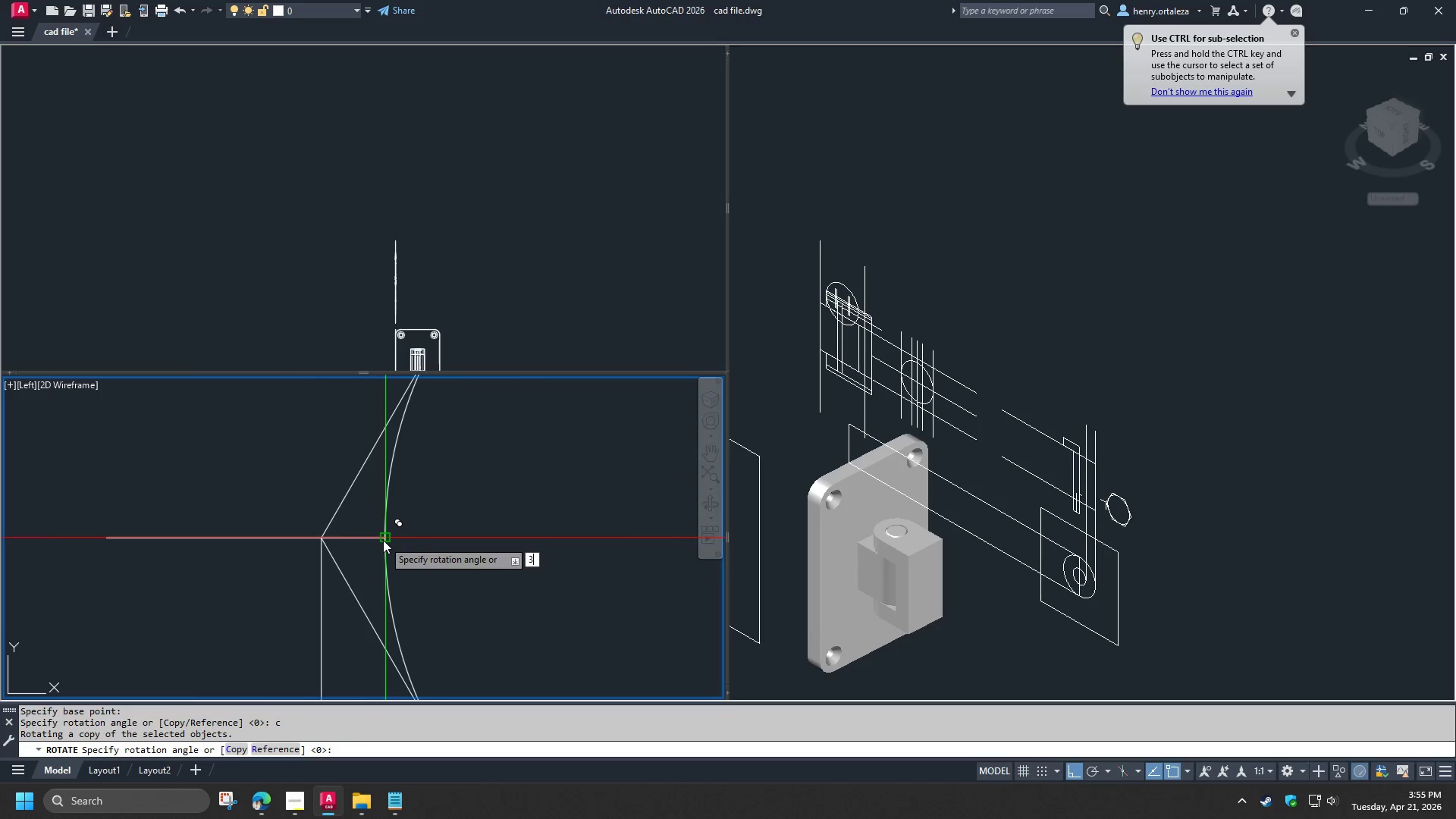 
key(Numpad0)
 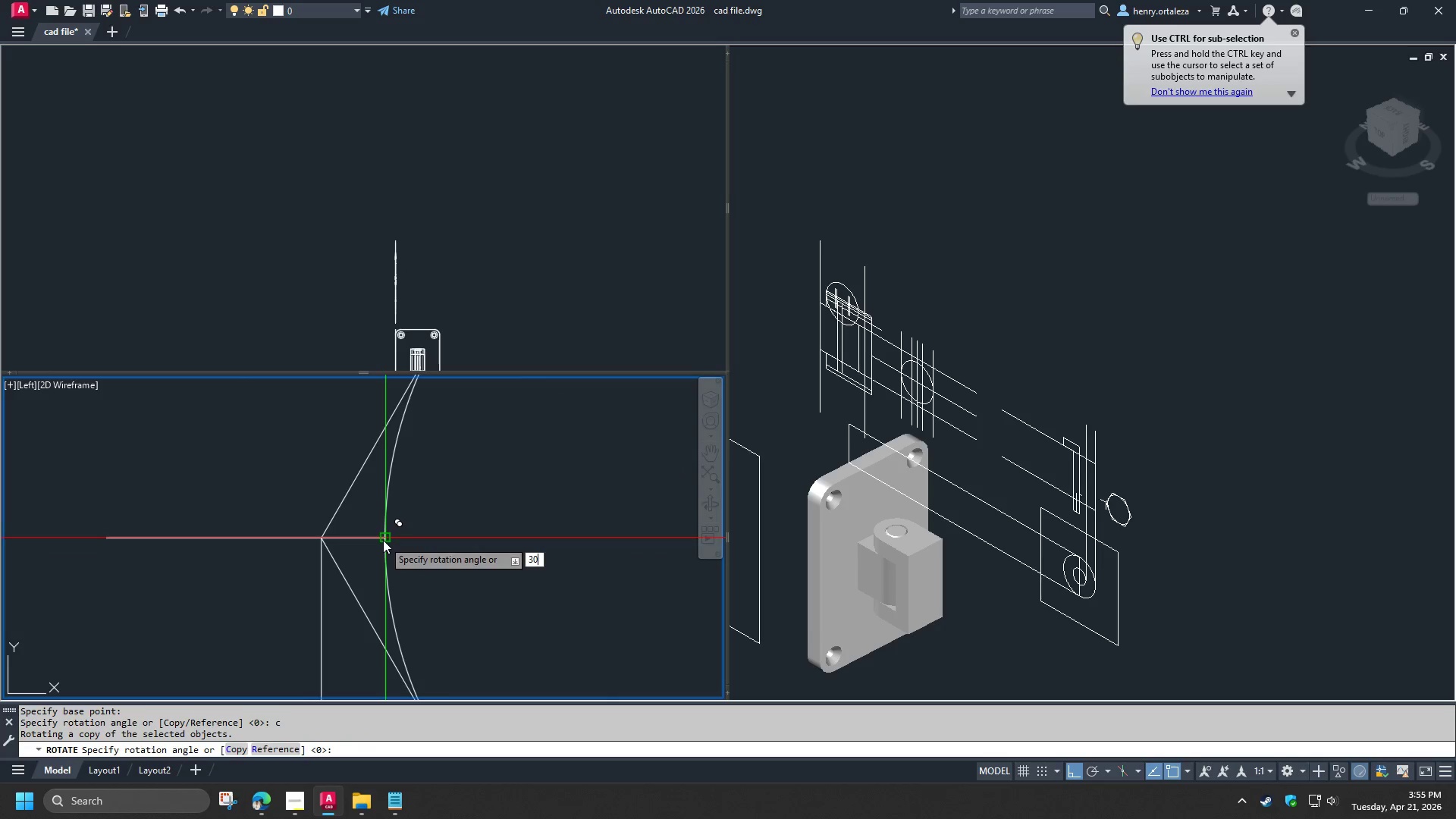 
key(NumpadEnter)
 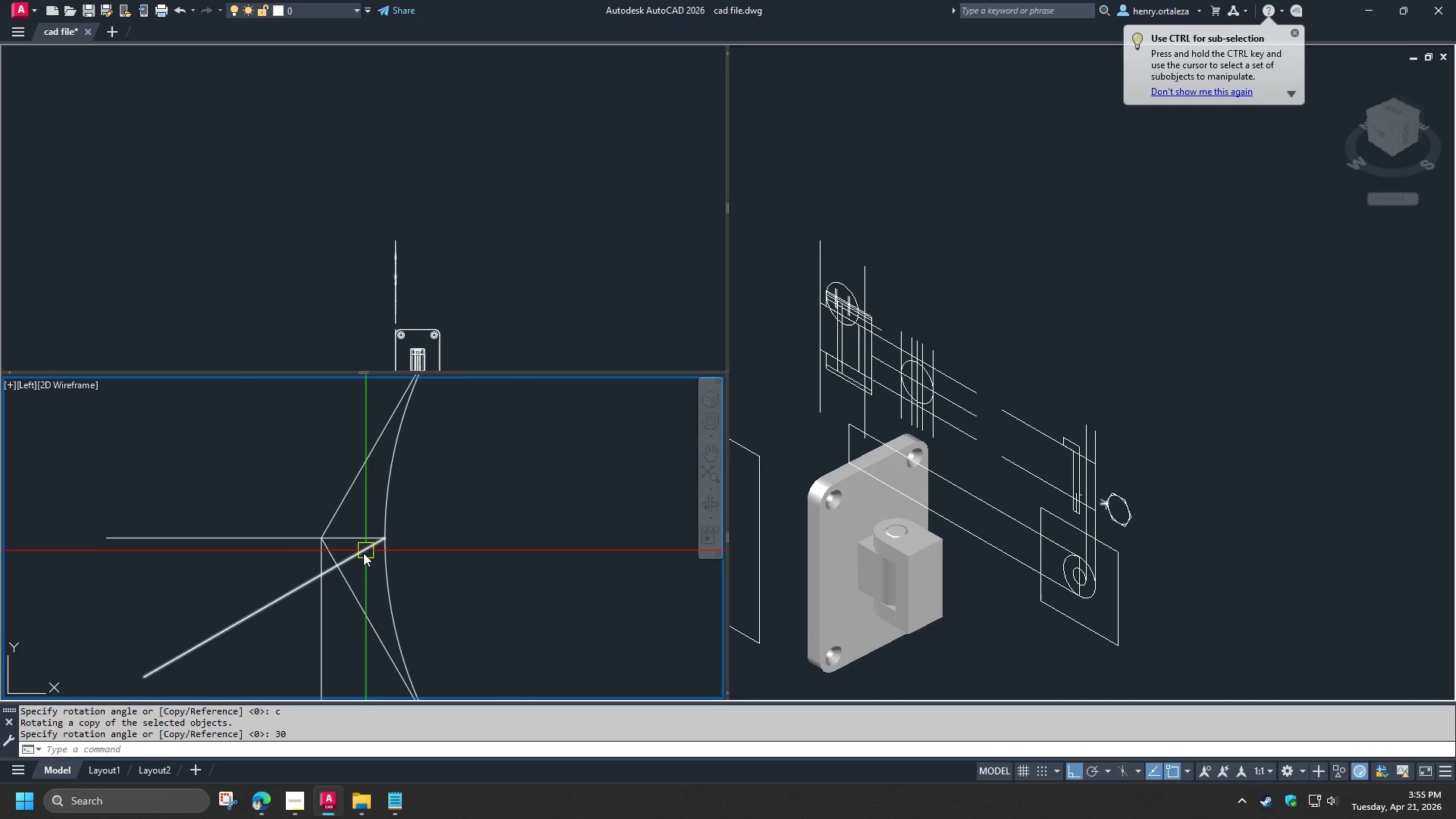 
key(F)
 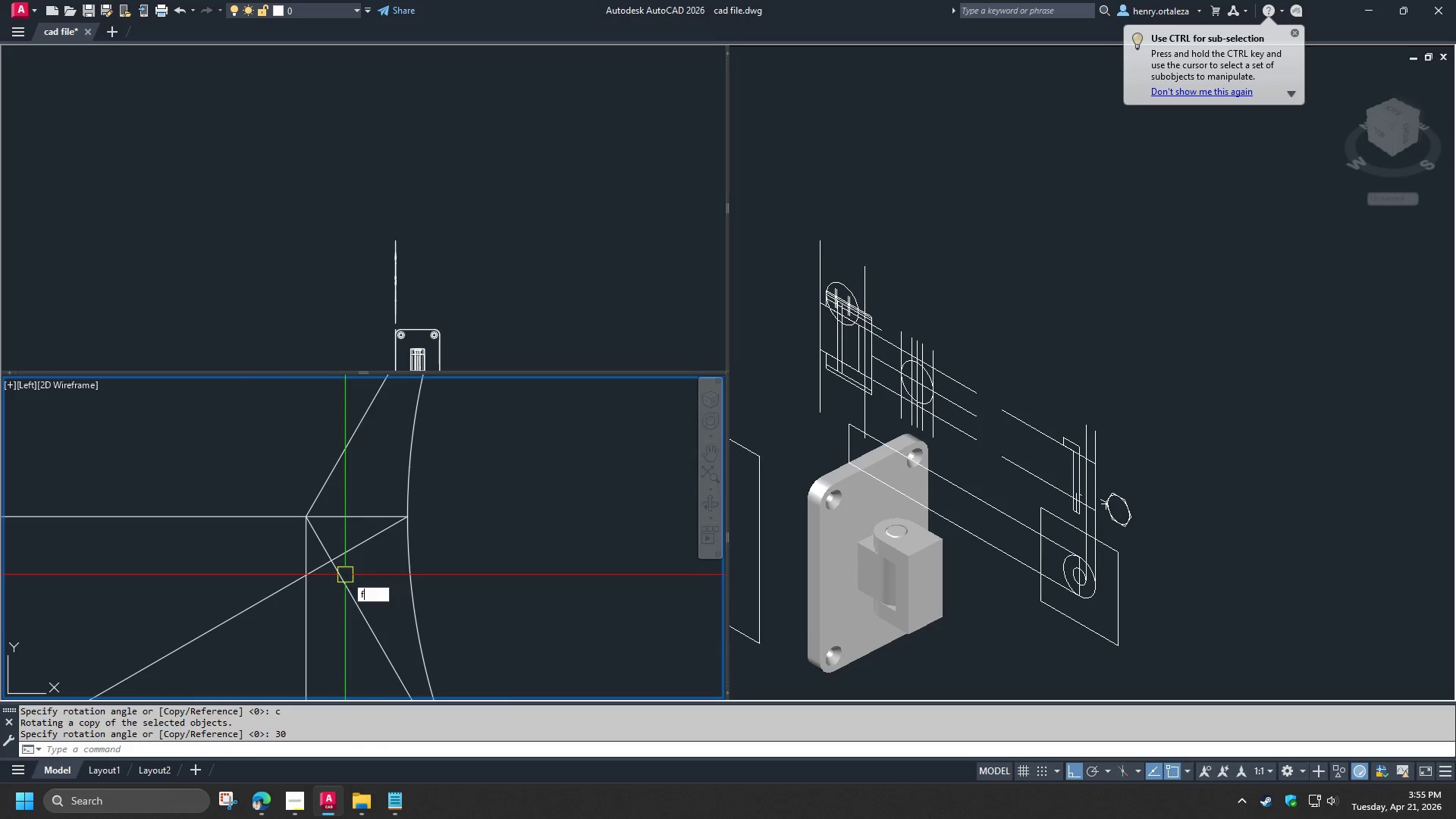 
key(Space)
 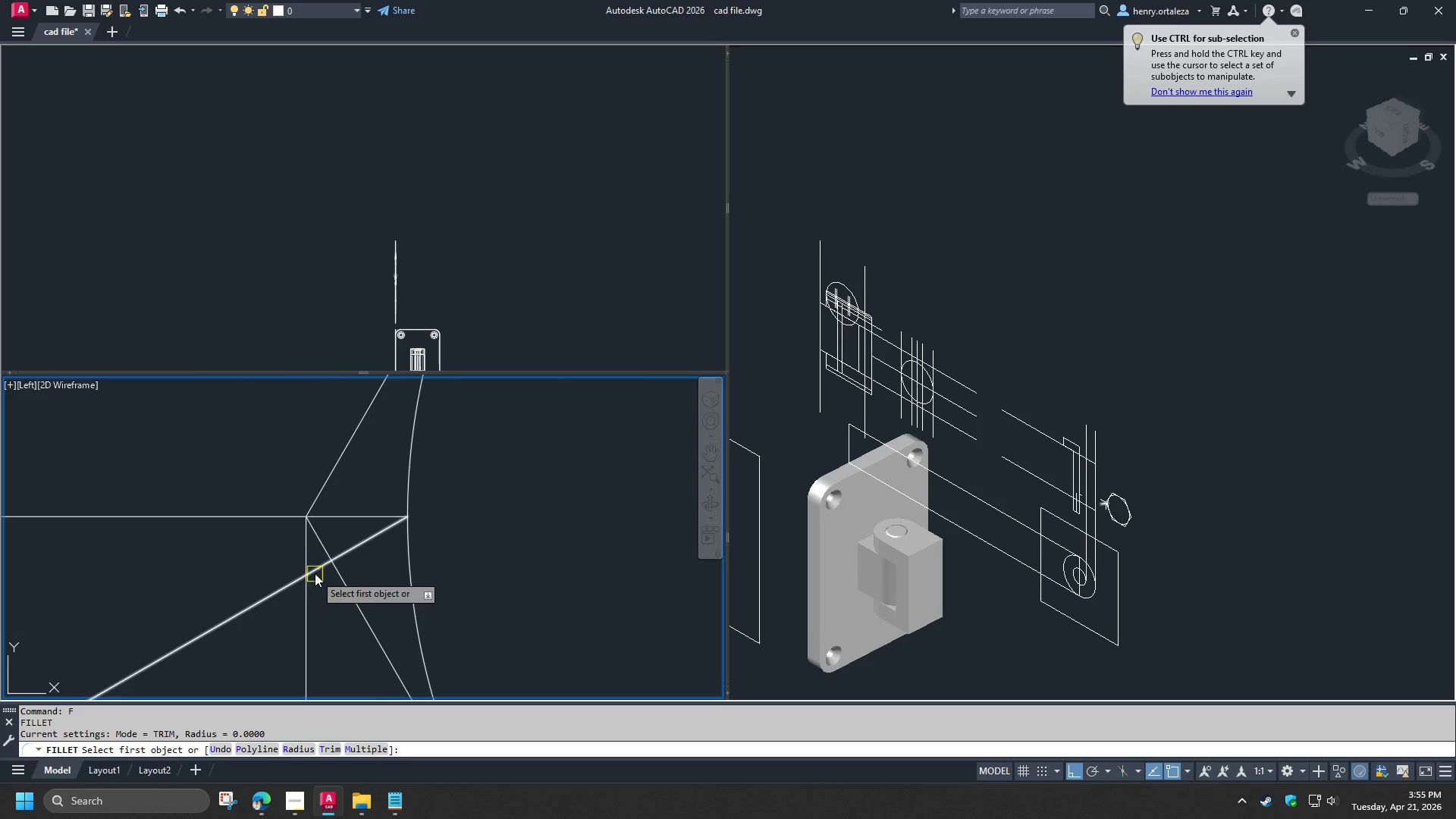 
scroll: coordinate [345, 575], scroll_direction: up, amount: 1.0
 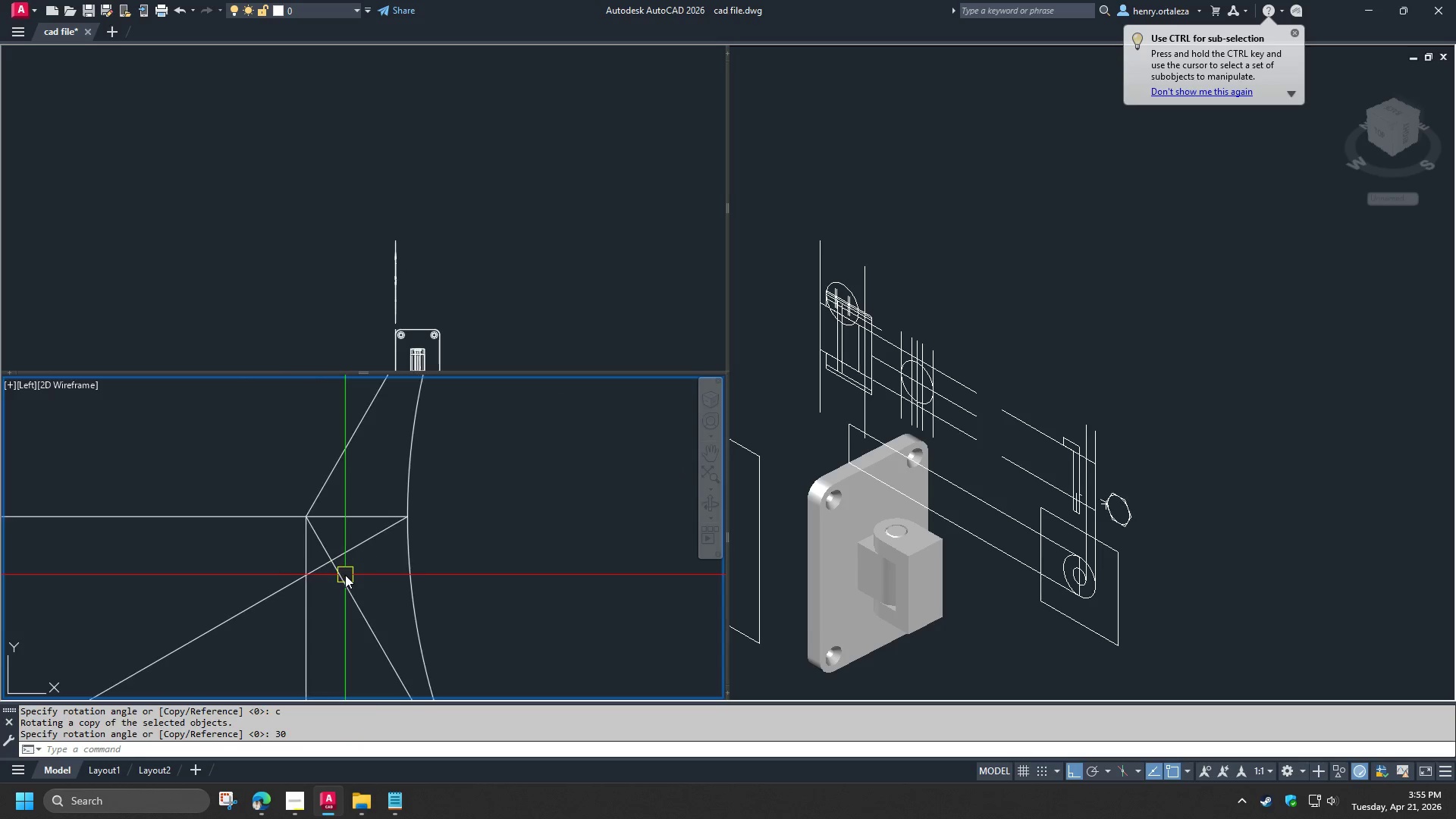 
double_click([301, 551])
 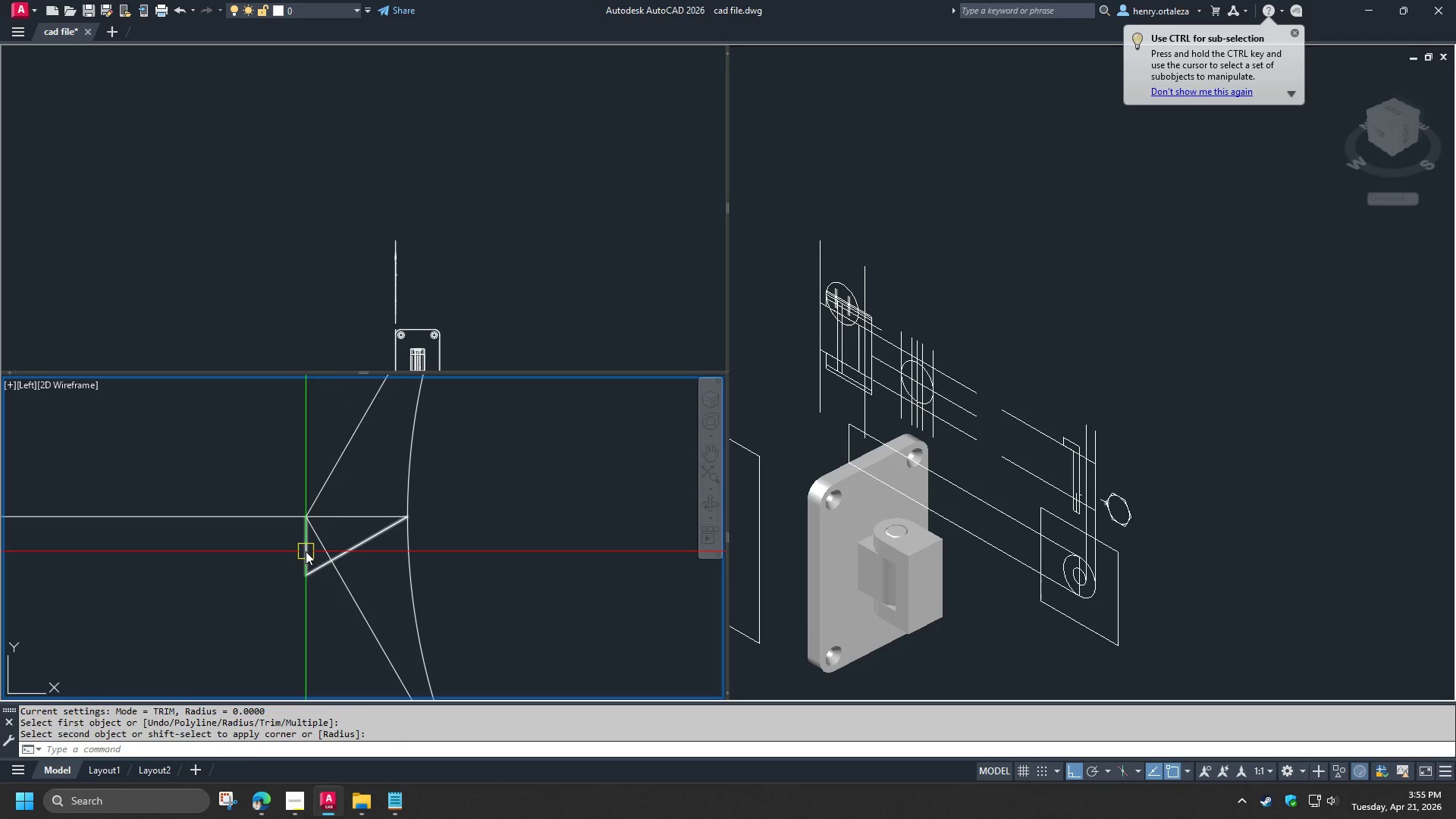 
key(Space)
 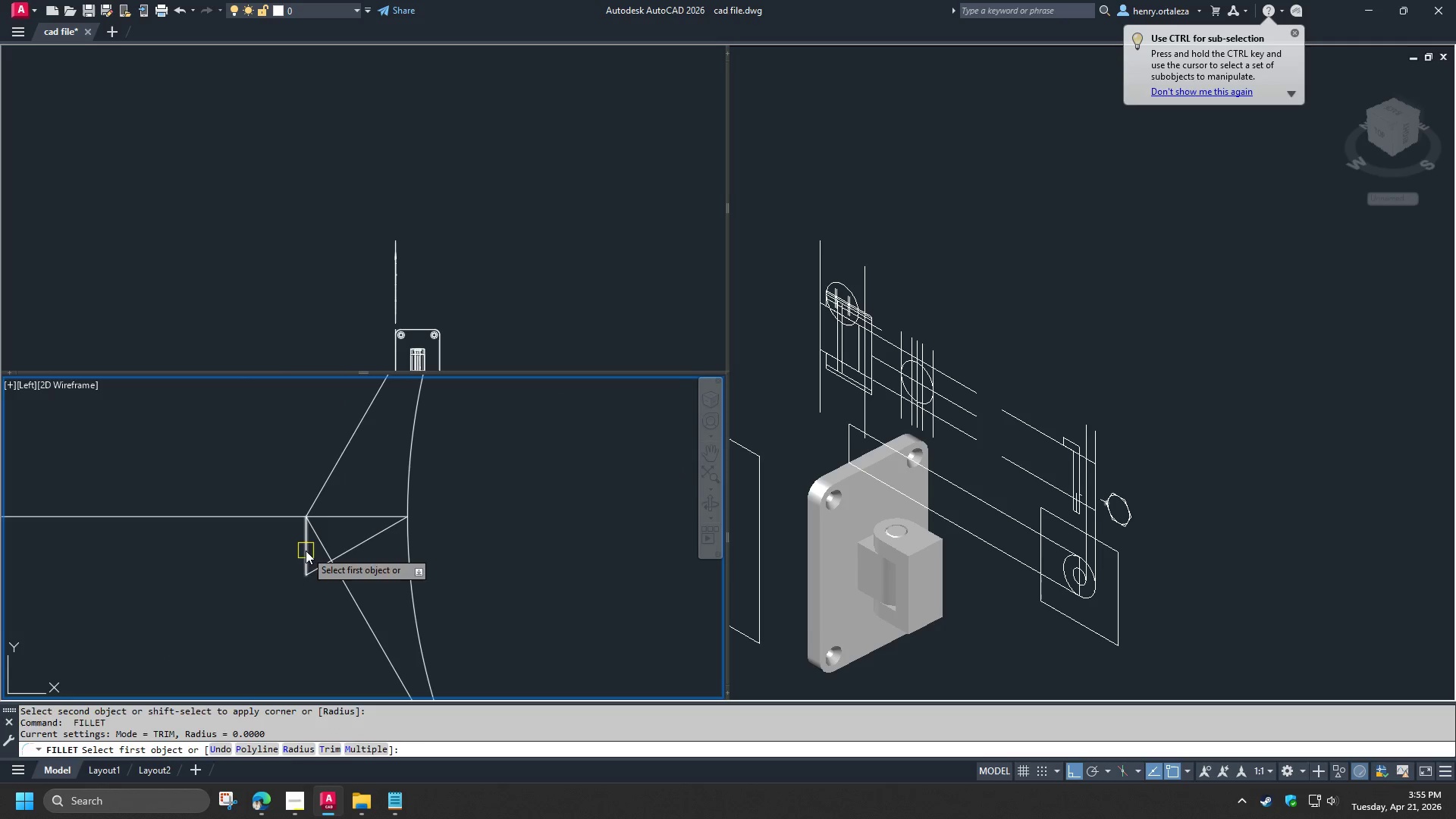 
triple_click([306, 551])
 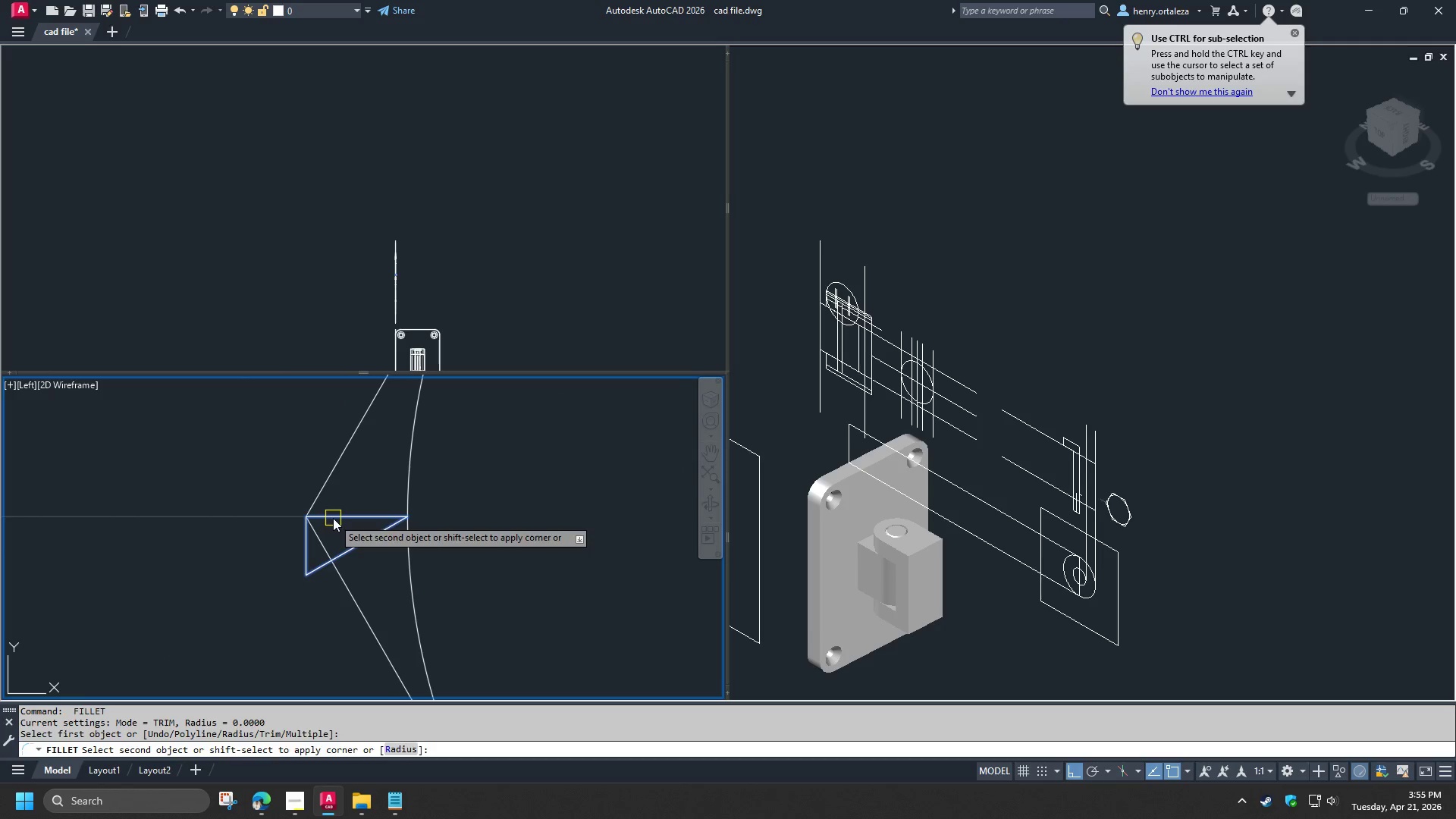 
key(Space)
 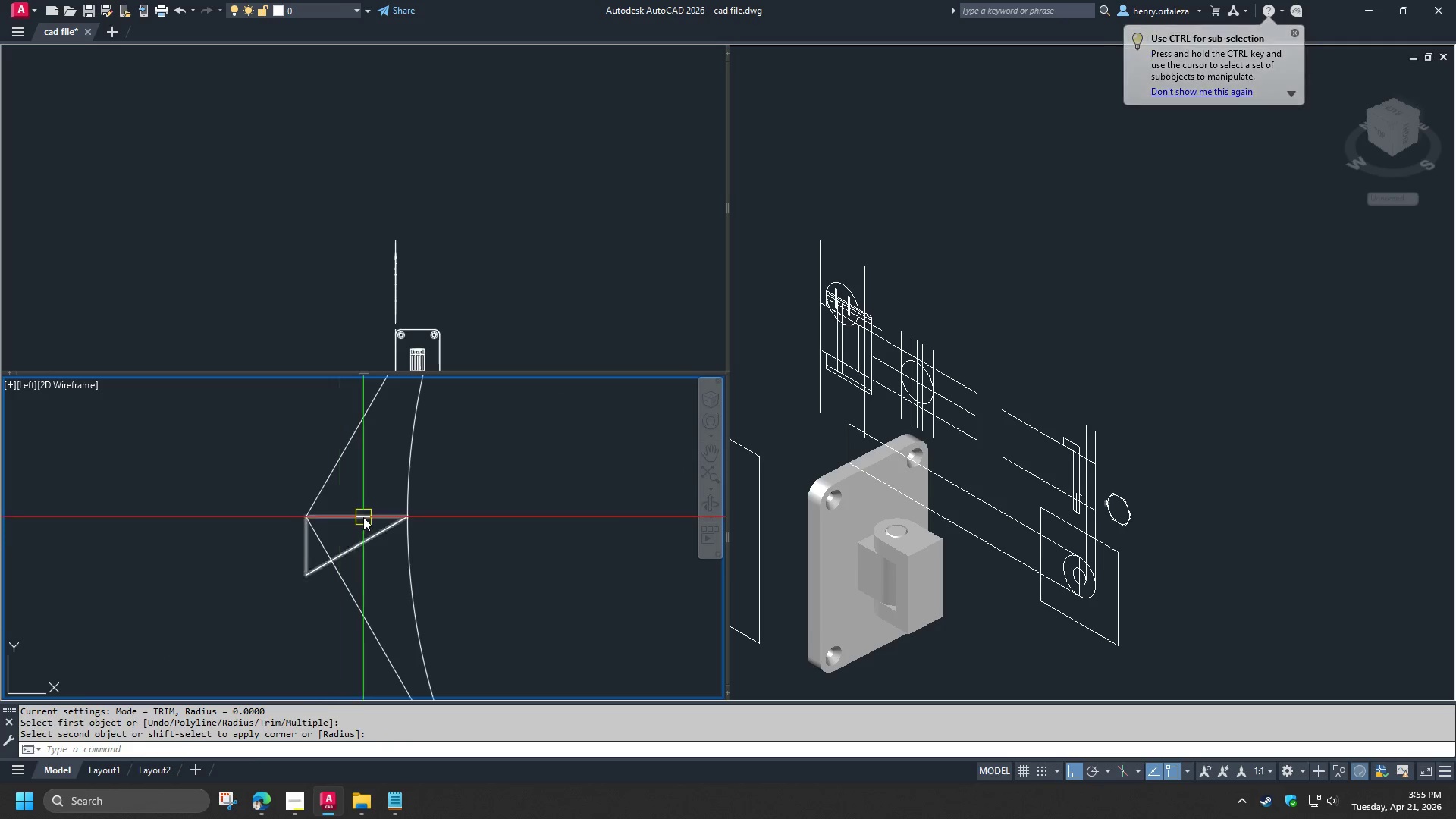 
triple_click([363, 517])
 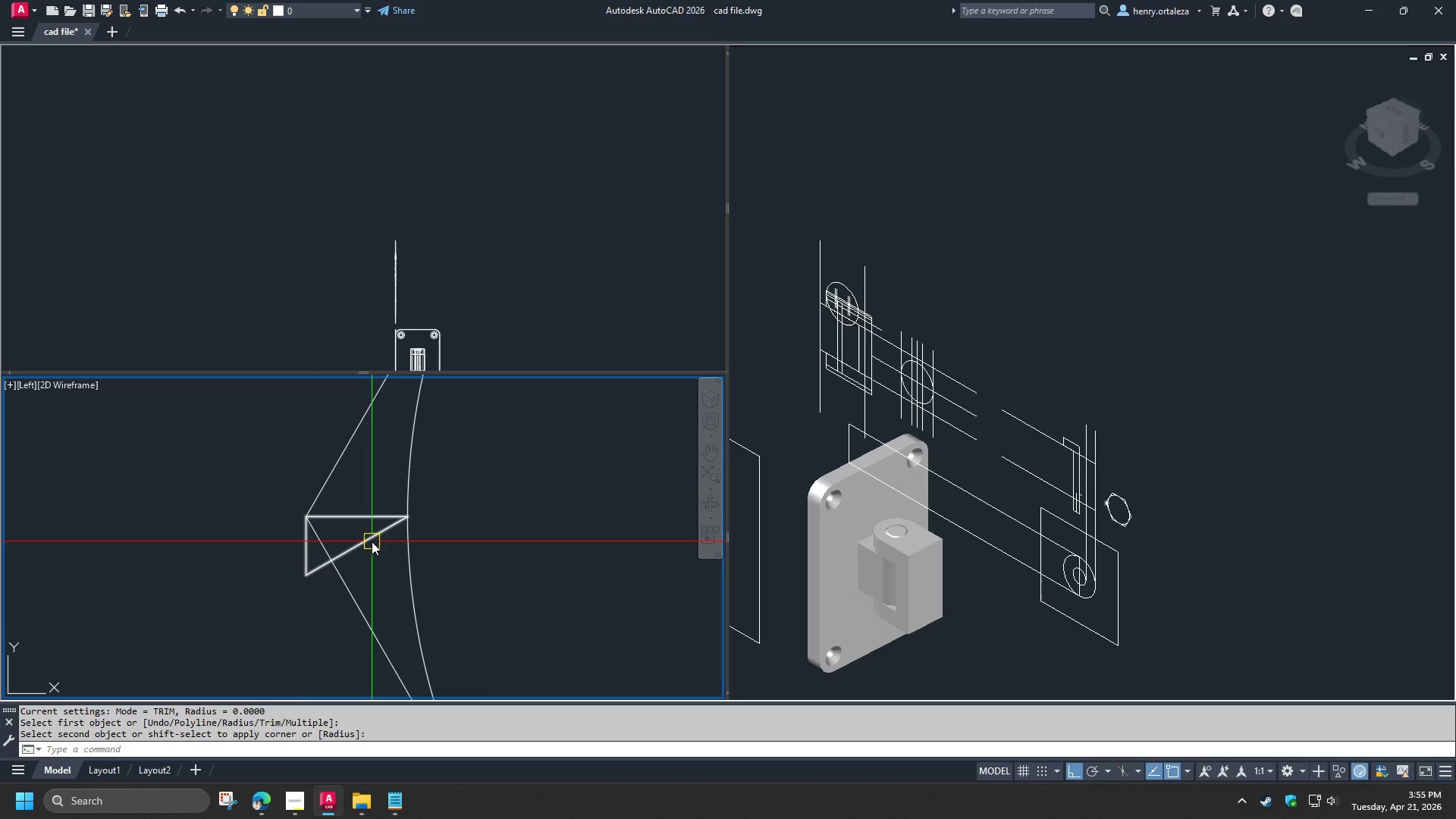 
scroll: coordinate [388, 560], scroll_direction: down, amount: 4.0
 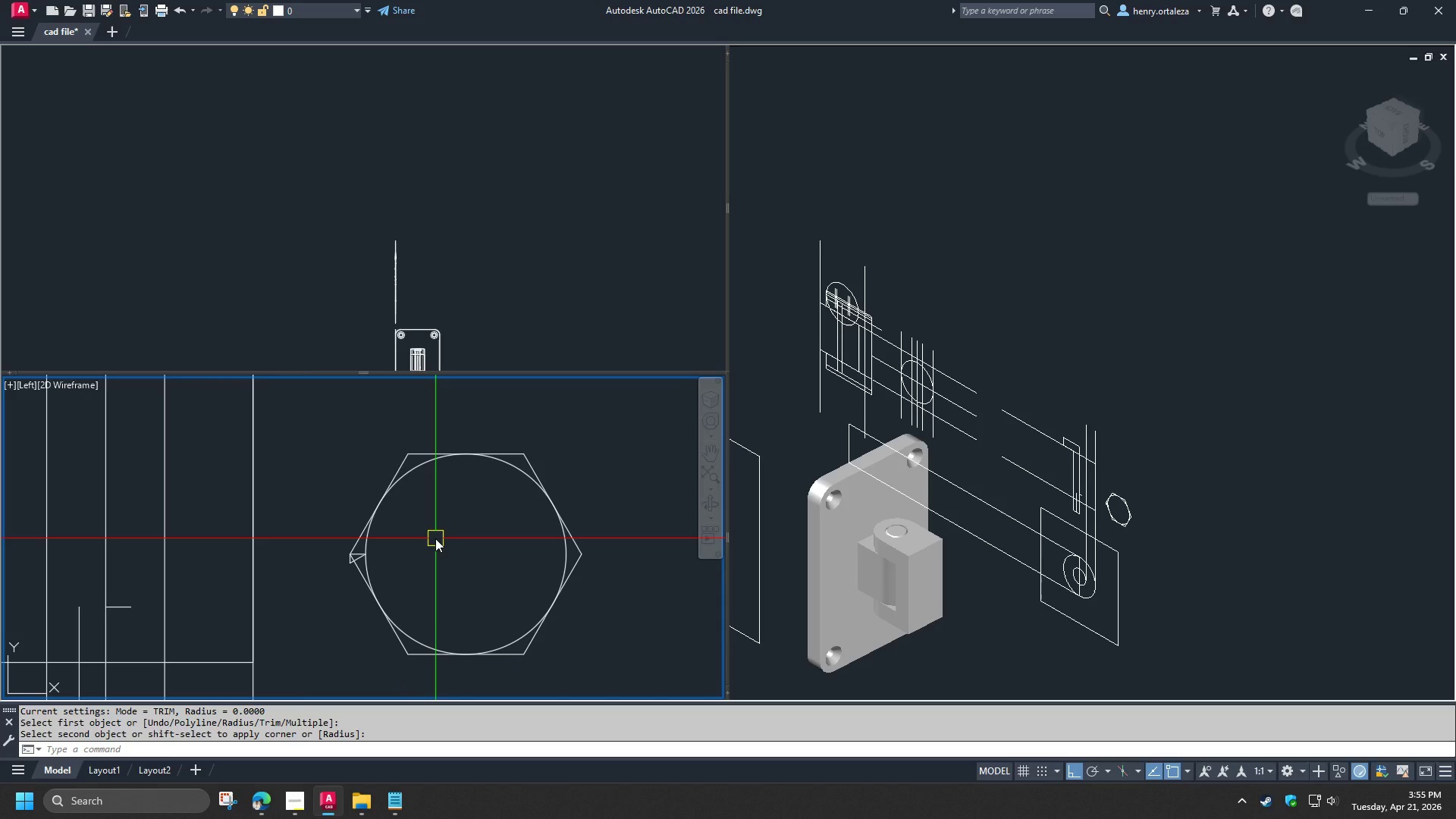 
wait(10.72)
 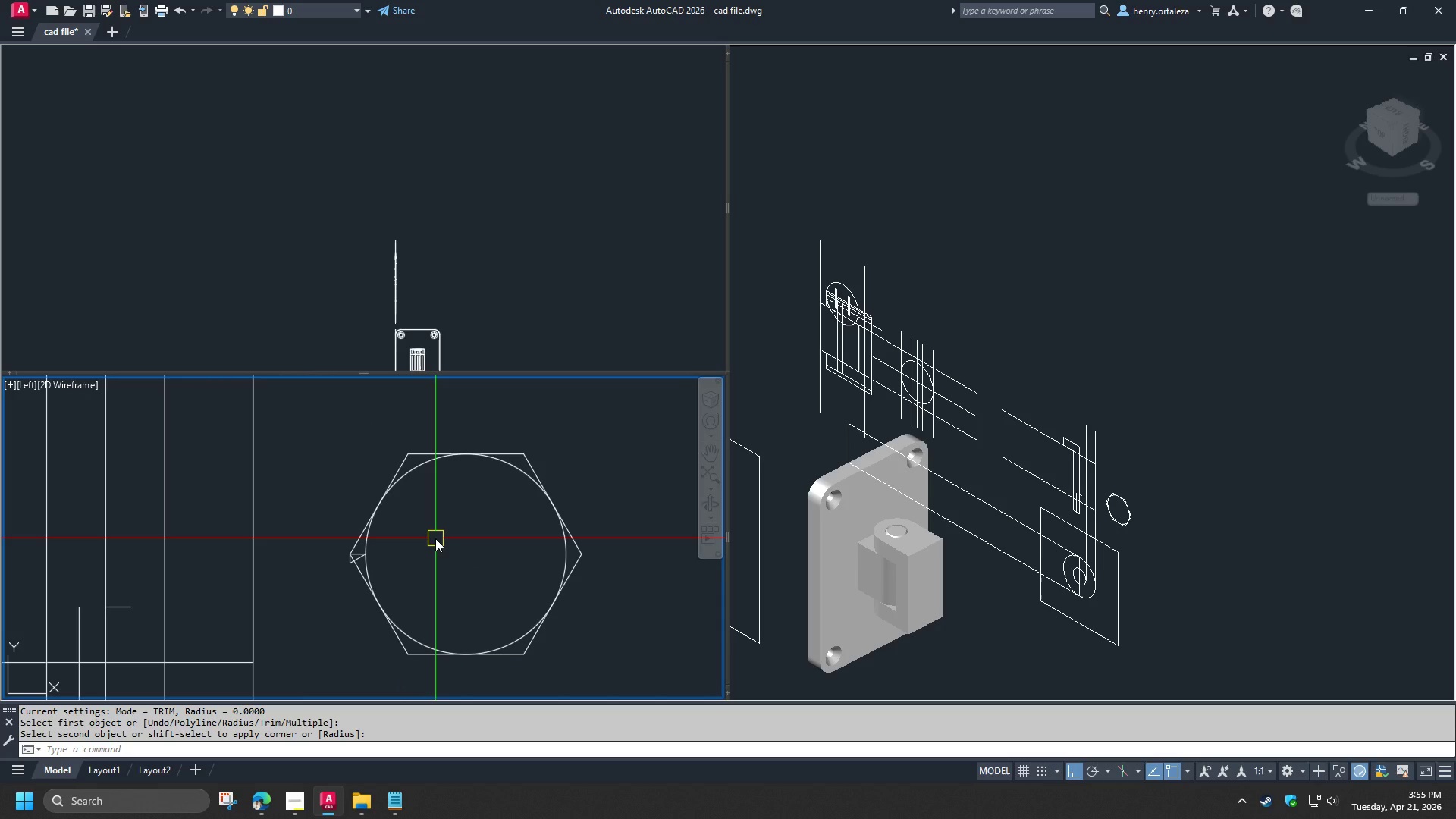 
scroll: coordinate [468, 535], scroll_direction: down, amount: 3.0
 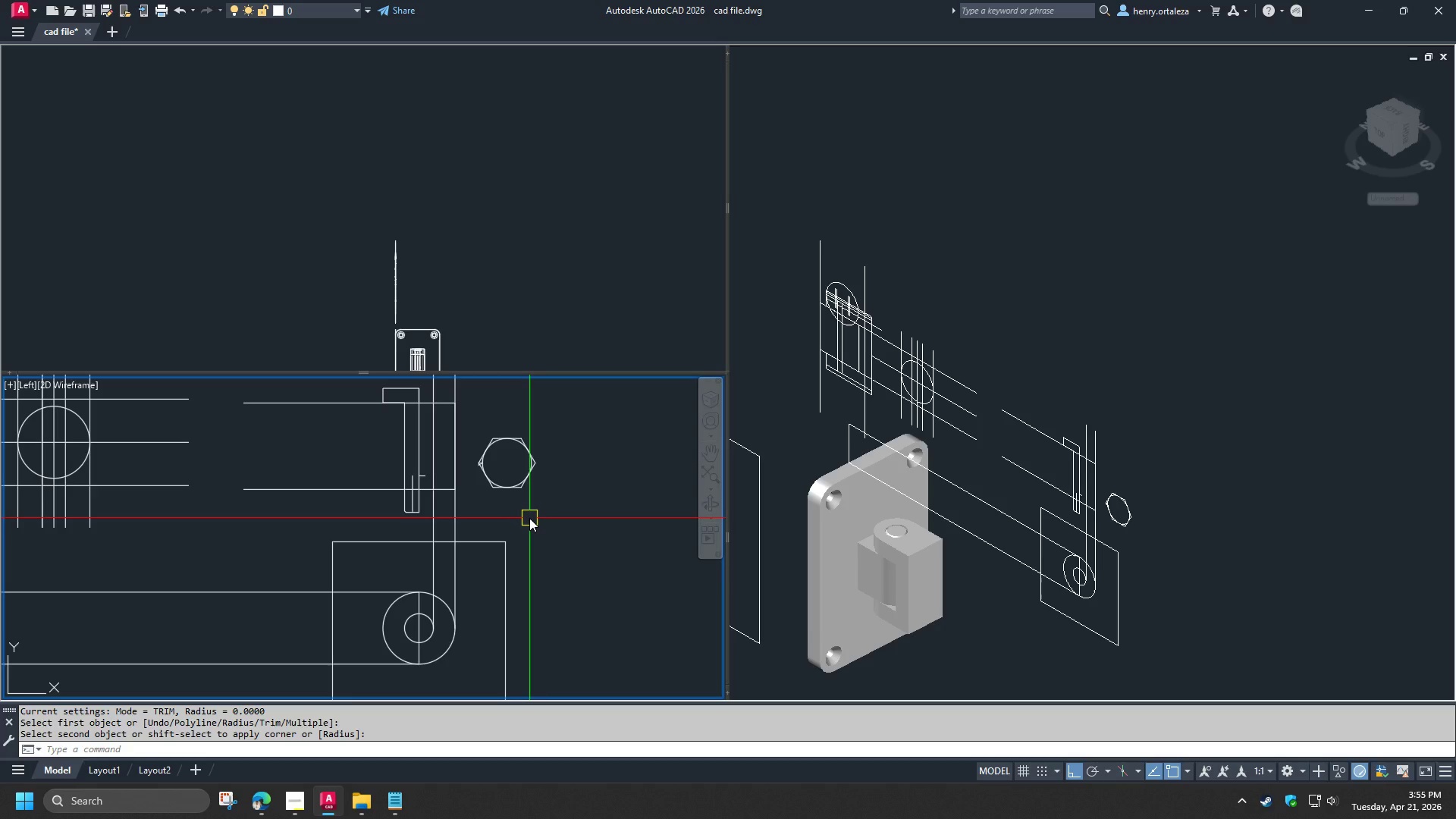 
wait(14.94)
 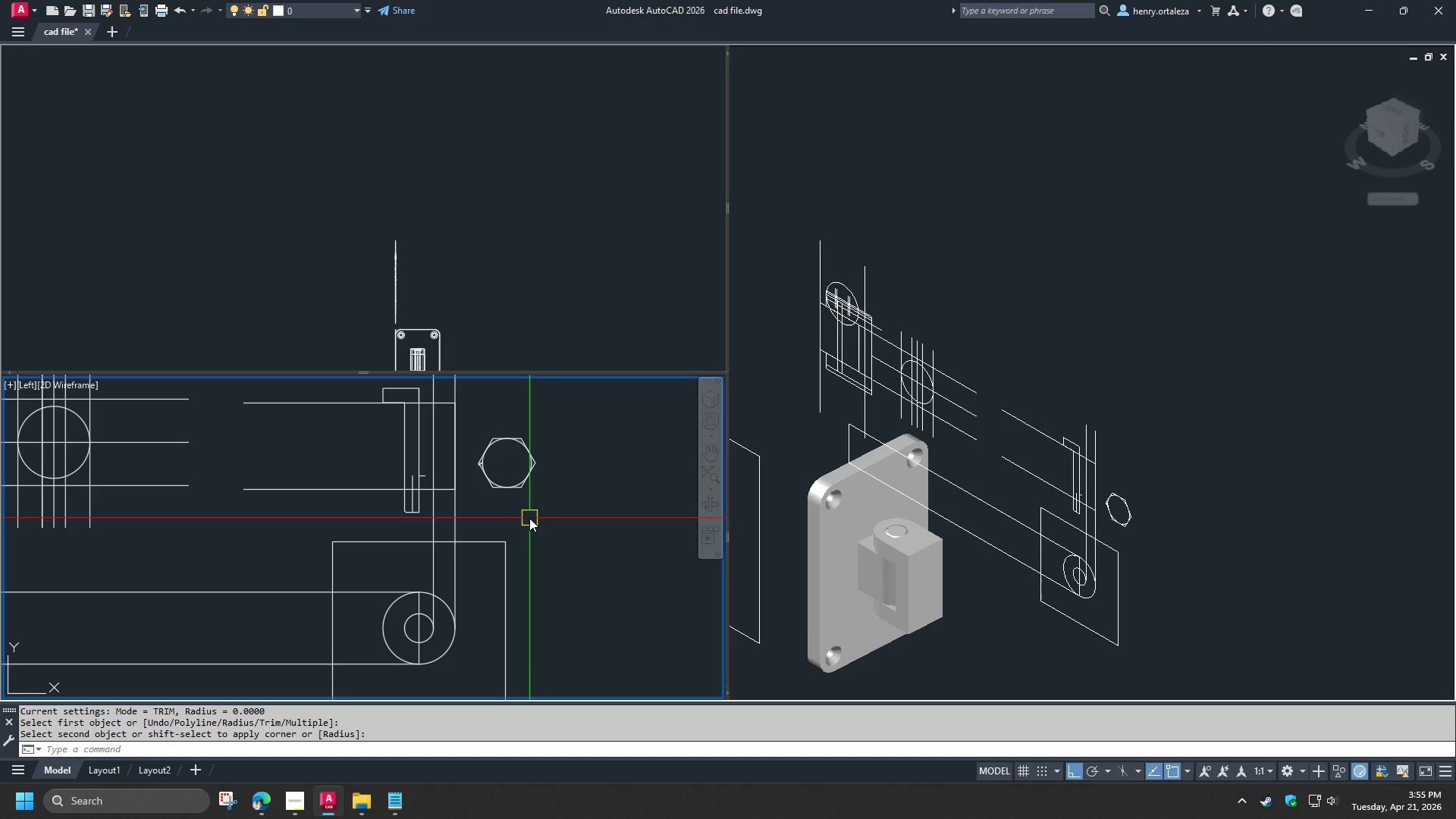 
scroll: coordinate [561, 547], scroll_direction: down, amount: 2.0
 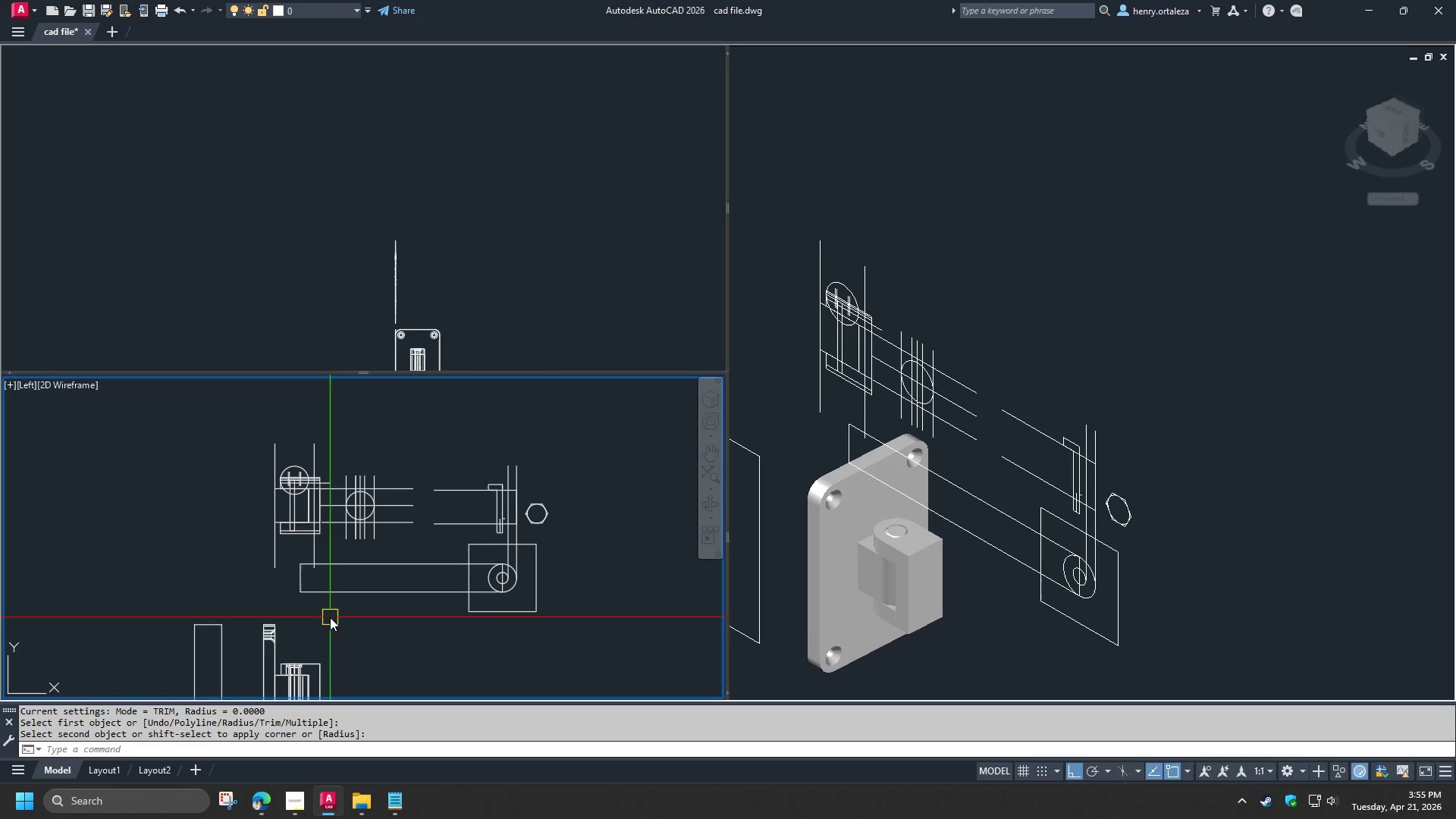 
scroll: coordinate [300, 573], scroll_direction: up, amount: 2.0
 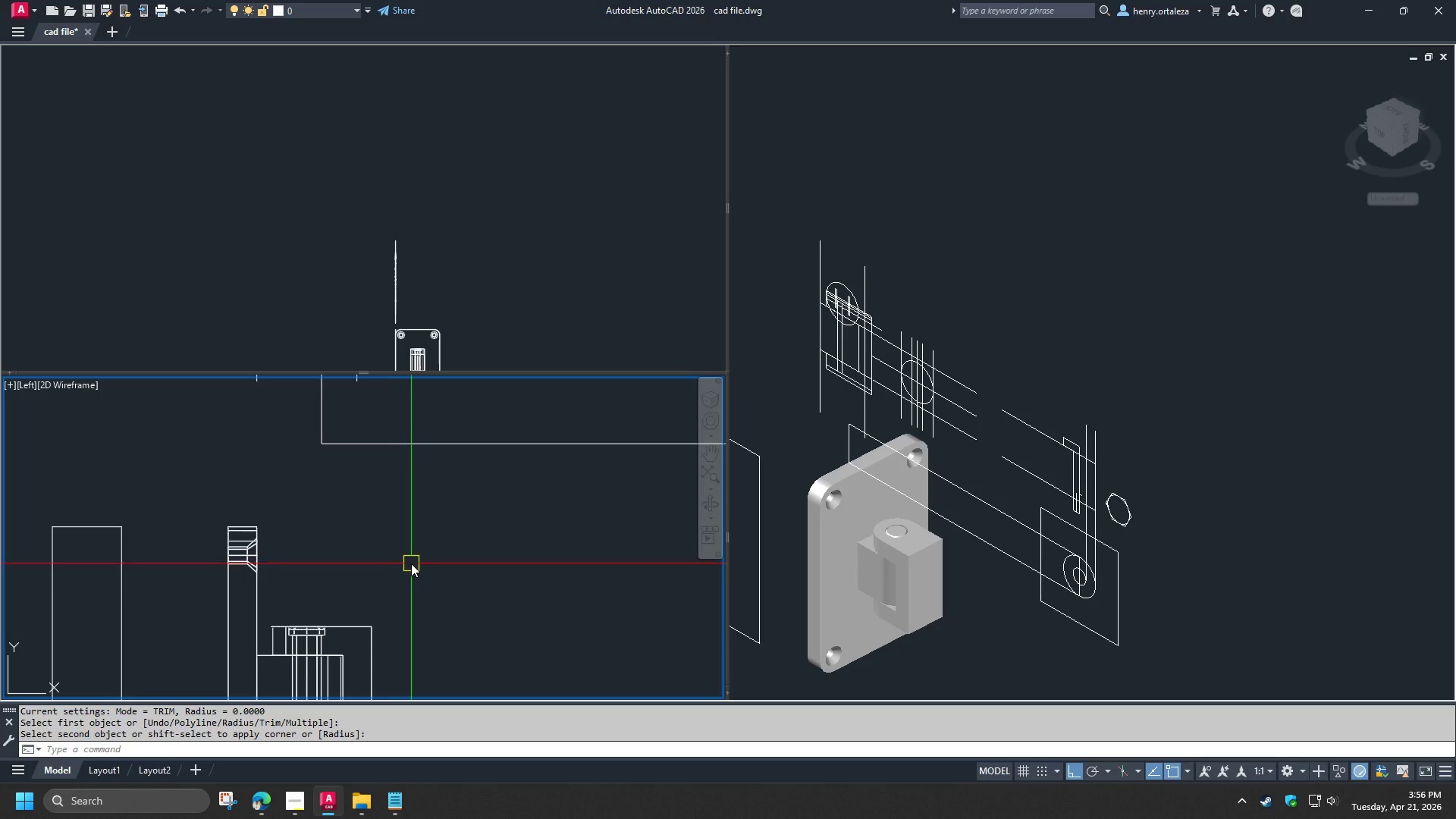 
type(rec ce)
 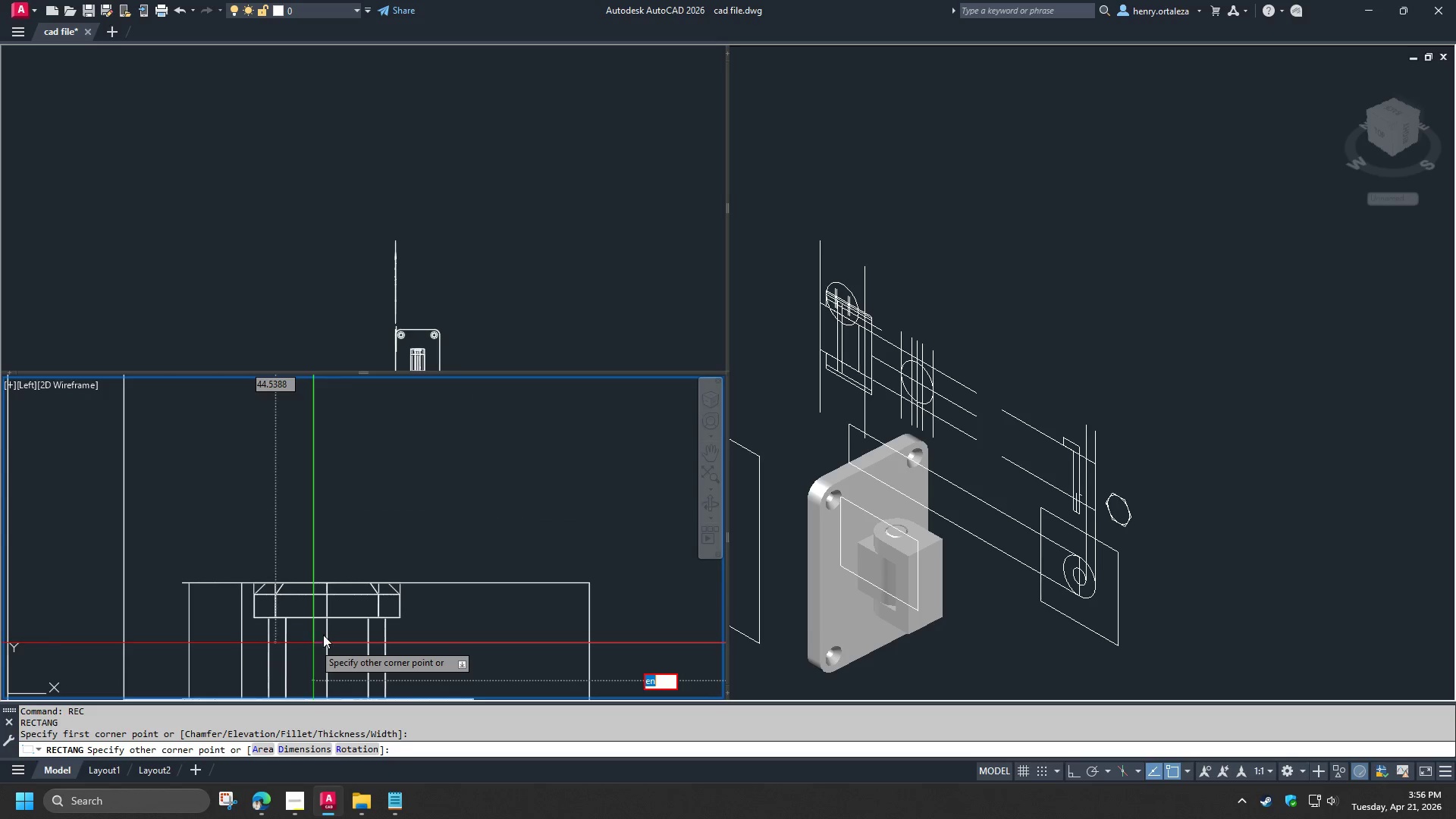 
left_click_drag(start_coordinate=[476, 514], to_coordinate=[468, 516])
 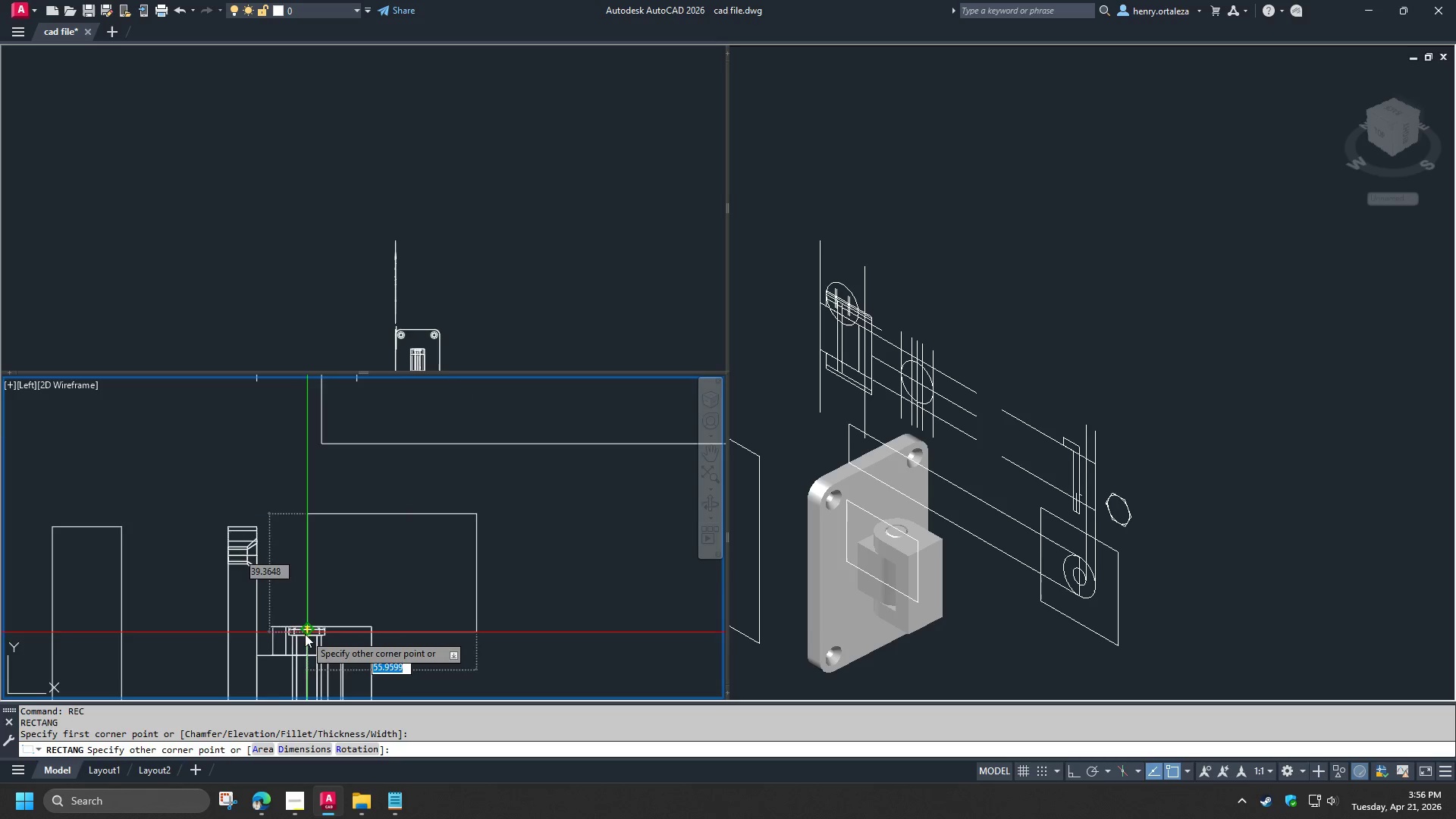 
scroll: coordinate [299, 642], scroll_direction: up, amount: 3.0
 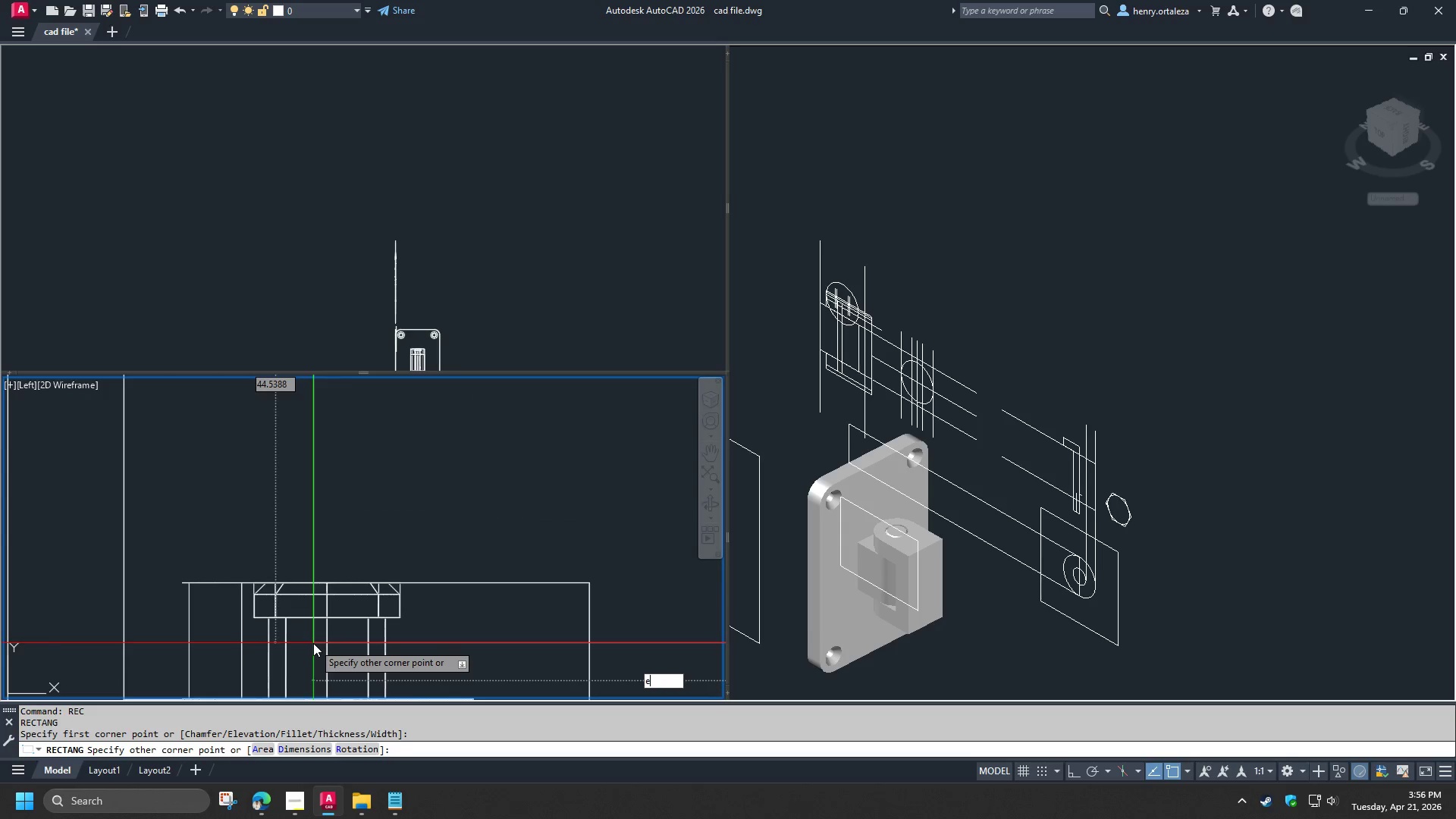 
type(n cen)
 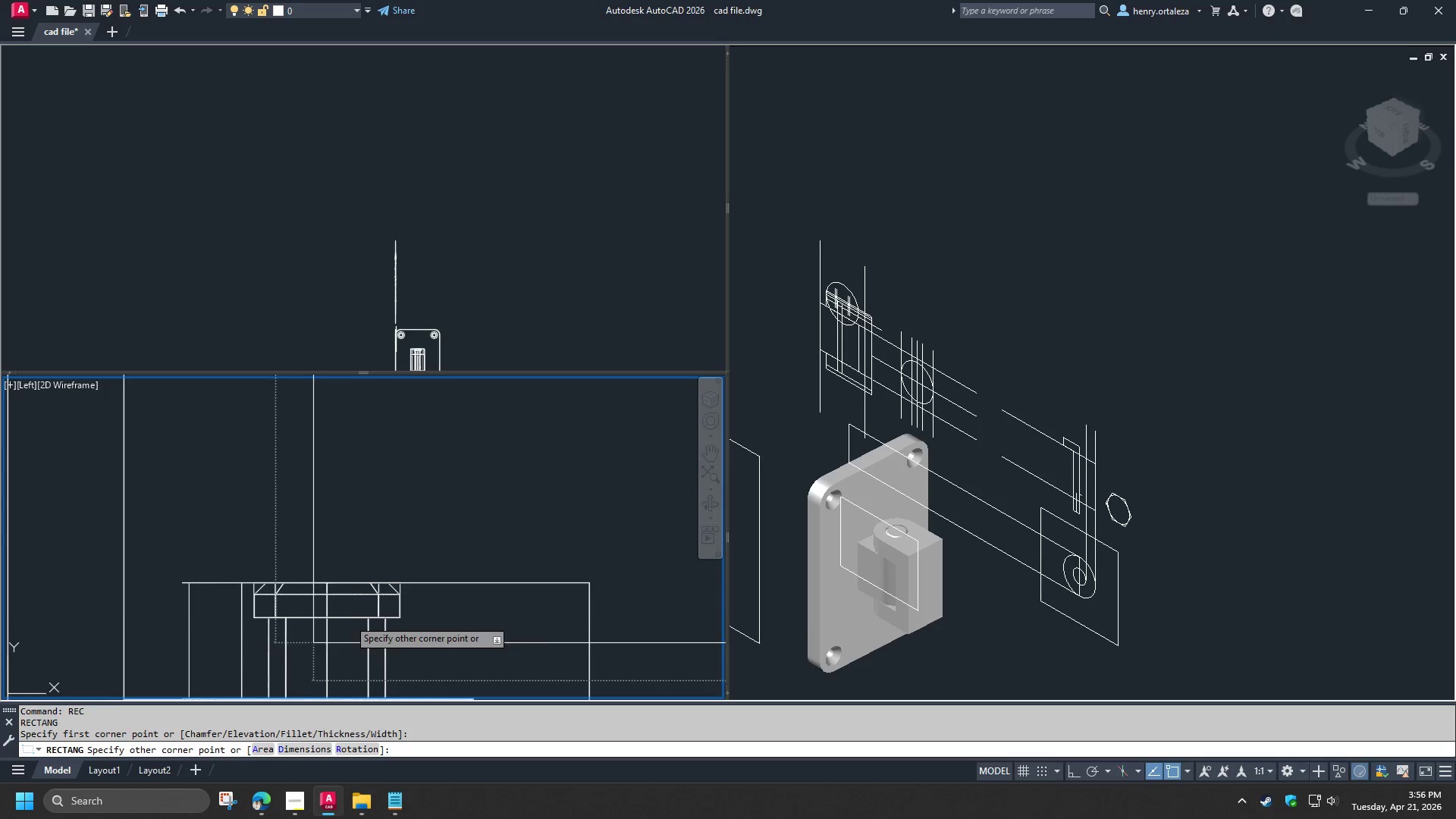 
key(Space)
 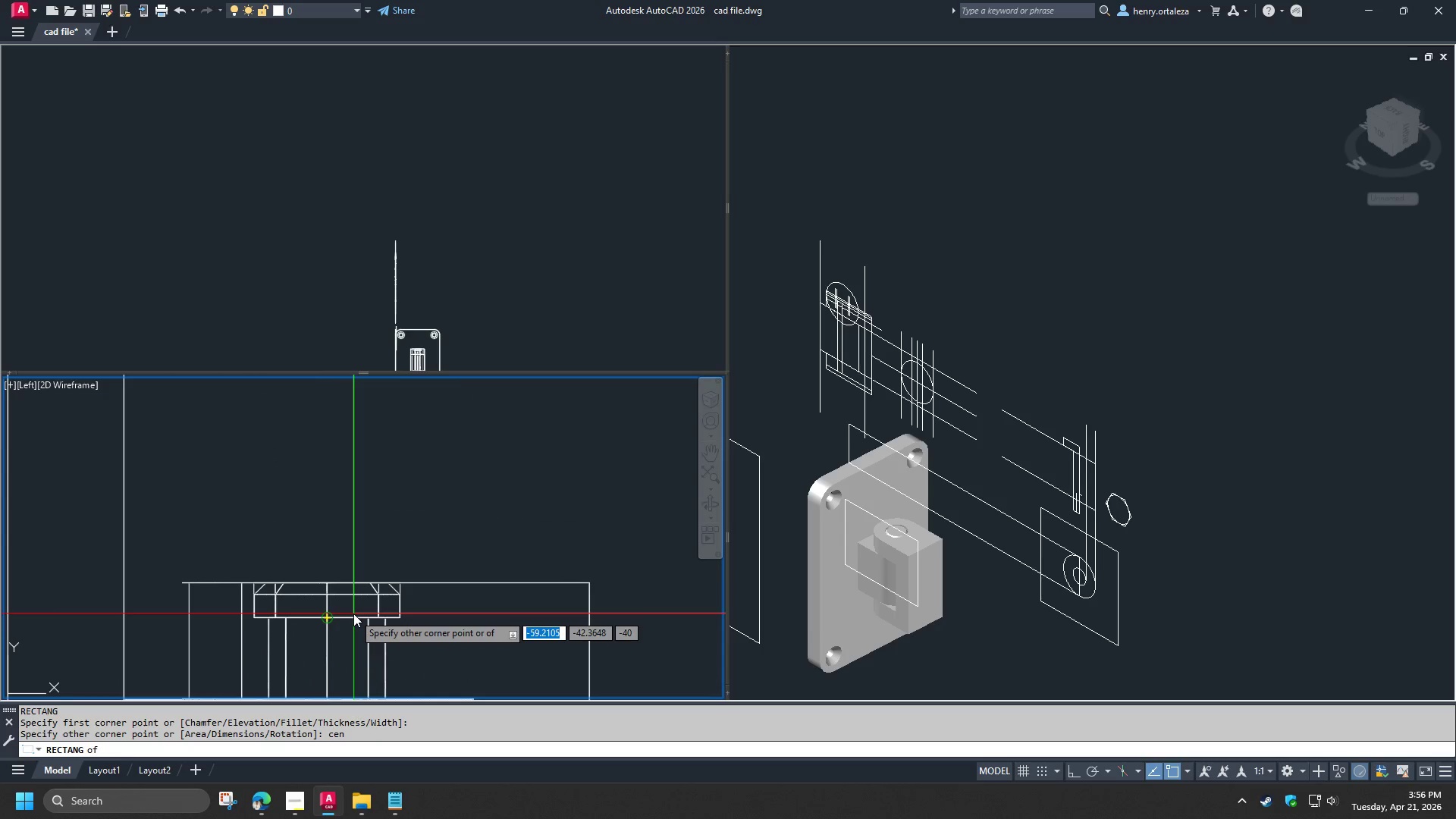 
left_click([353, 613])
 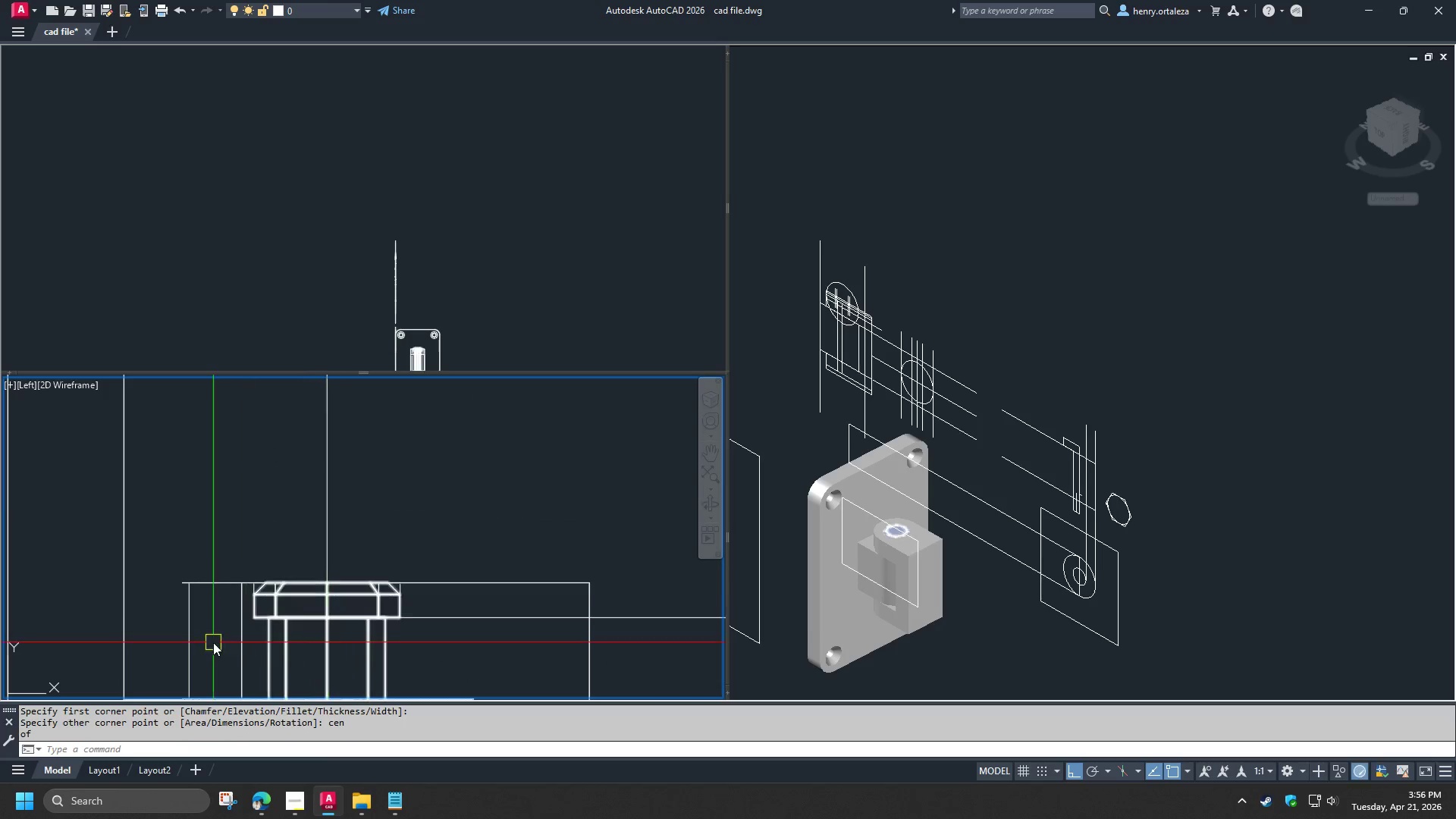 
scroll: coordinate [286, 535], scroll_direction: down, amount: 4.0
 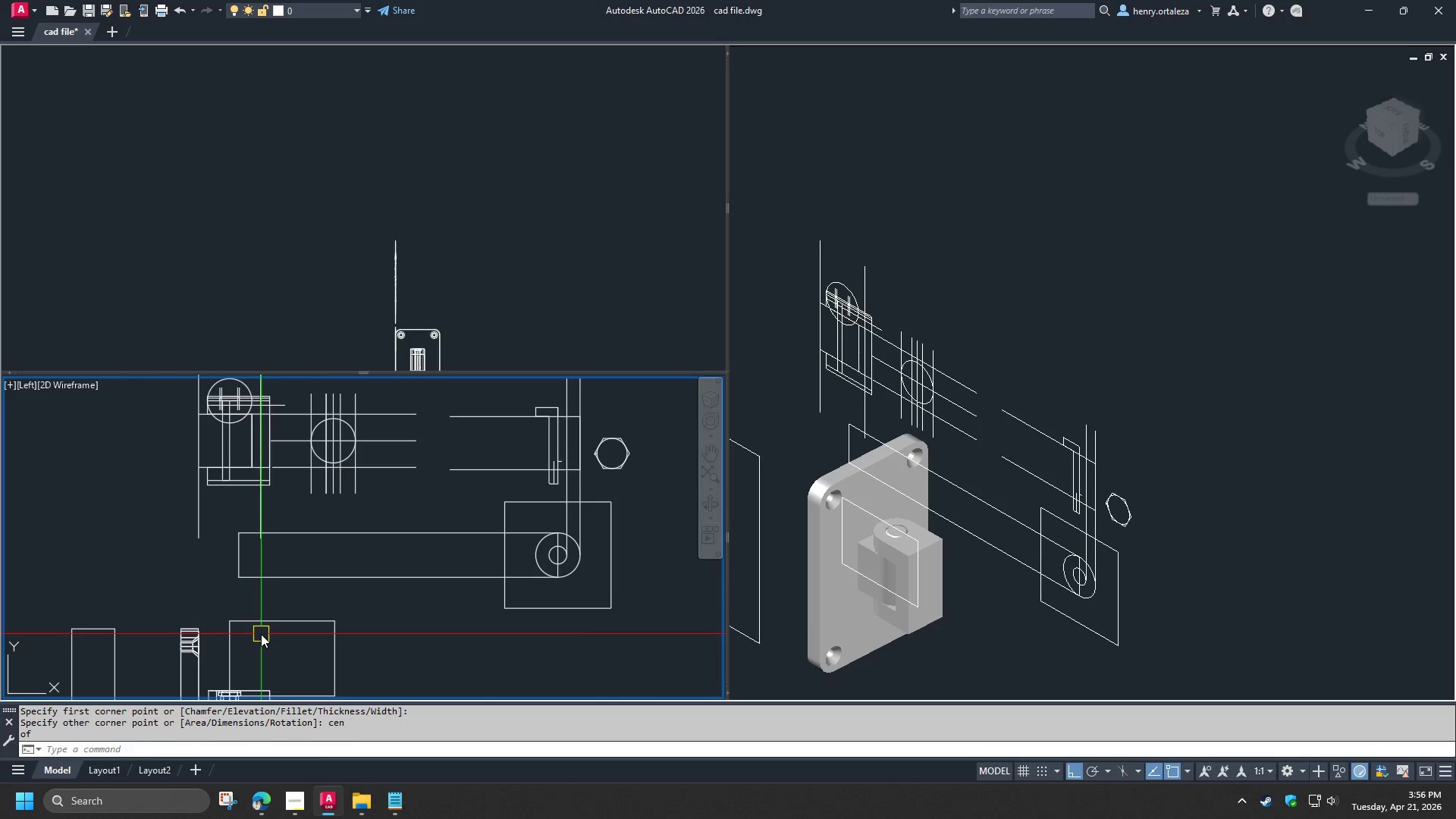 
scroll: coordinate [261, 638], scroll_direction: up, amount: 1.0
 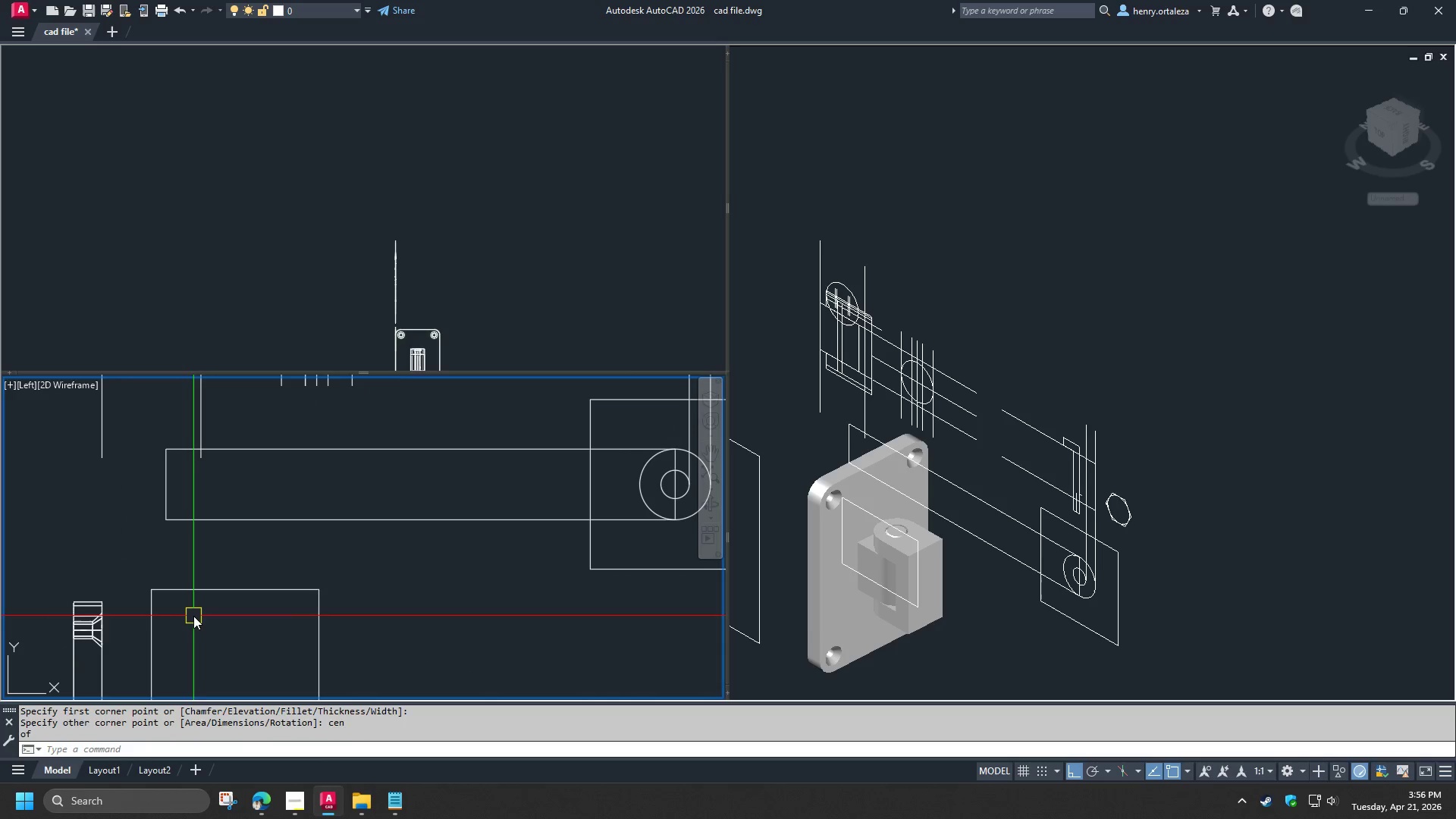 
scroll: coordinate [193, 616], scroll_direction: down, amount: 1.0
 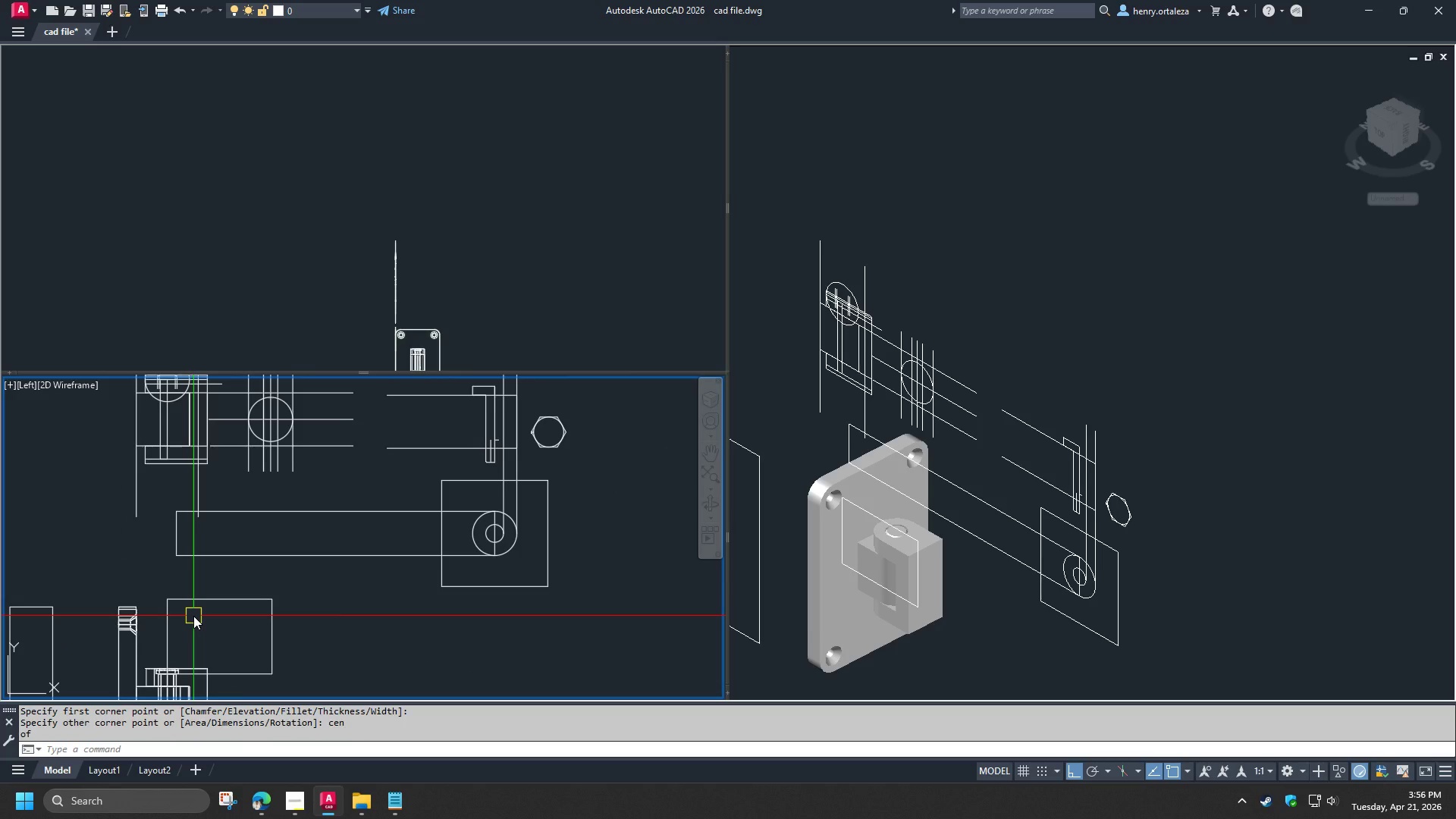 
type(rec )
 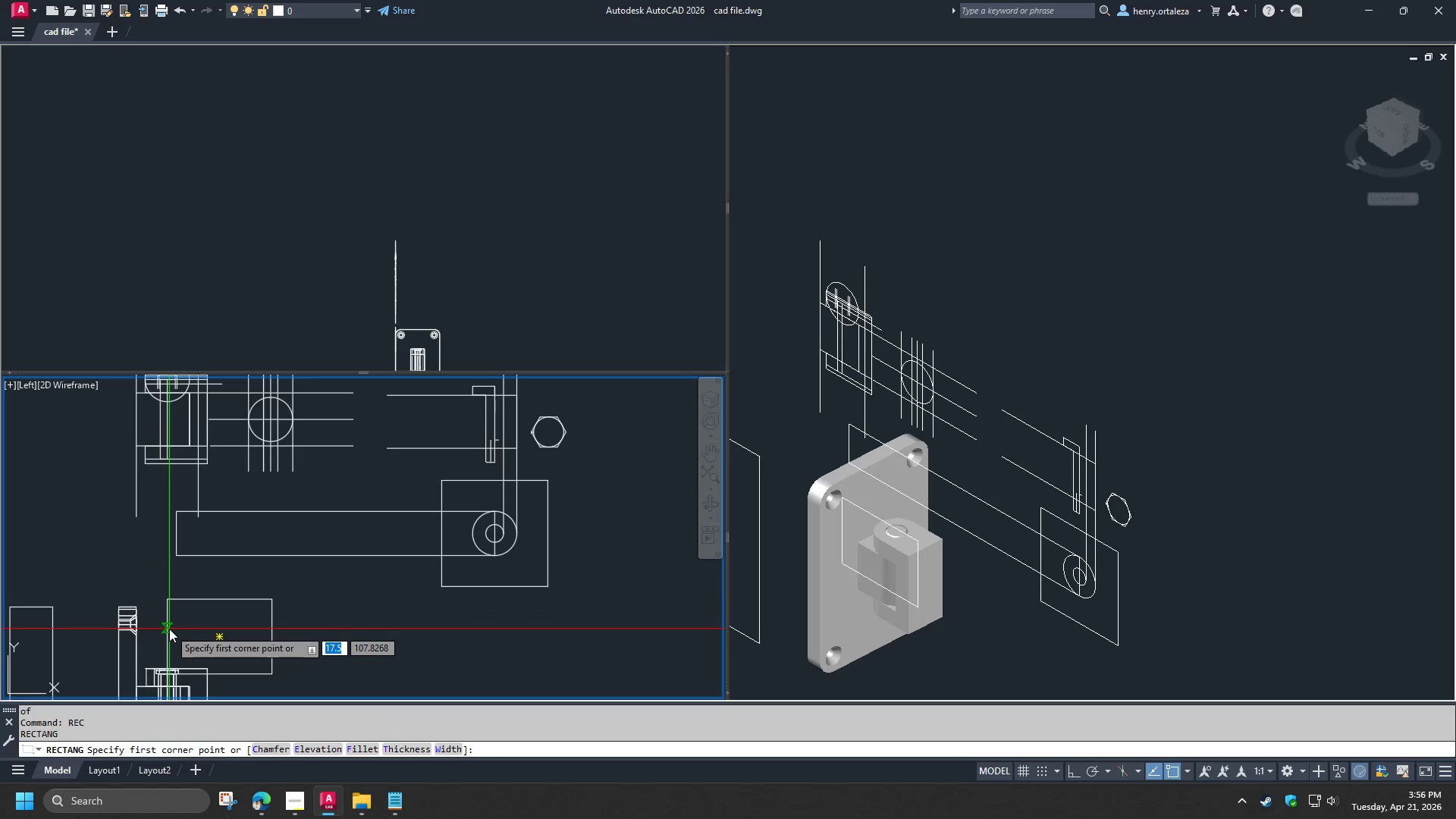 
left_click([169, 629])
 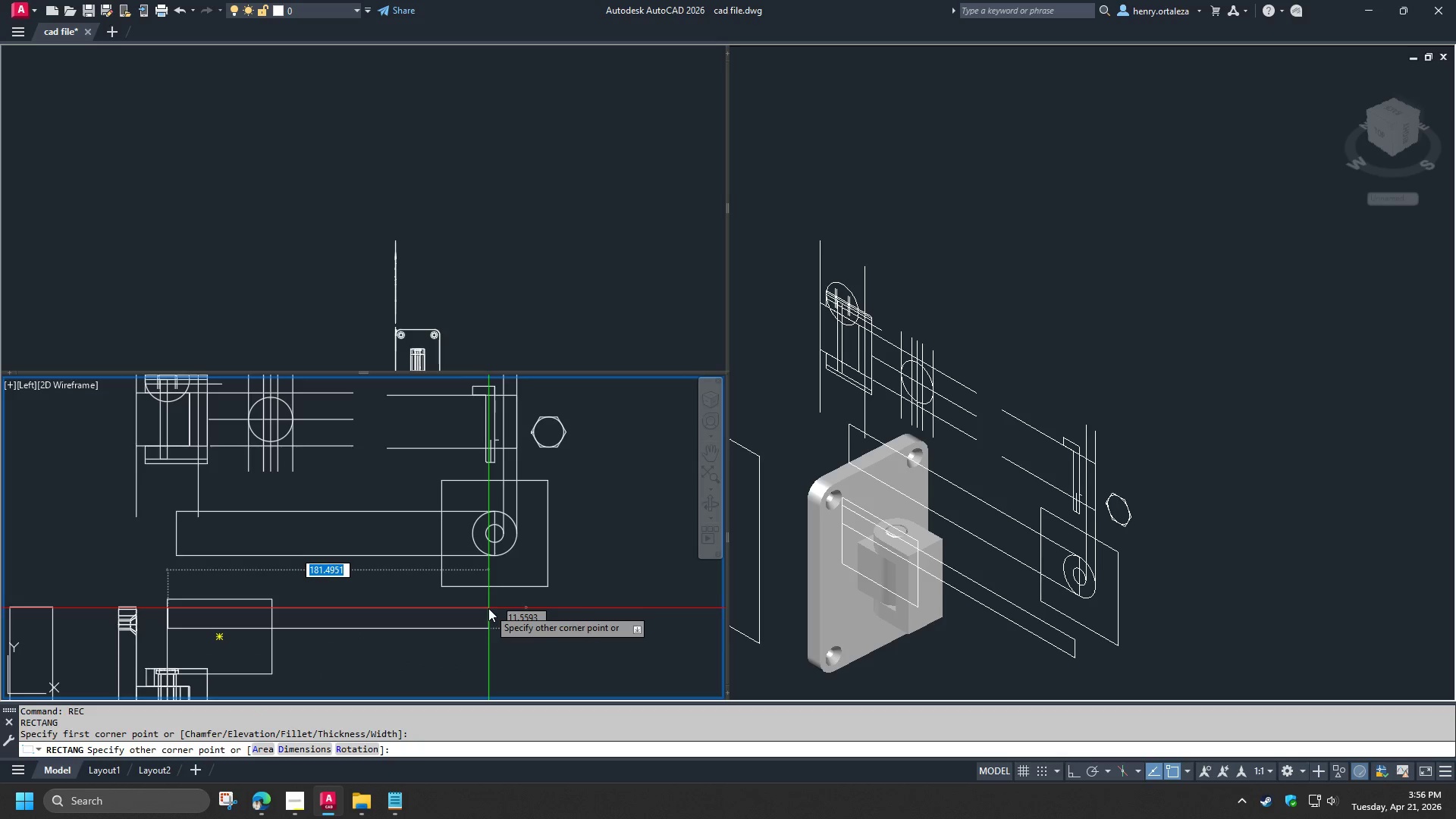 
left_click([304, 805])